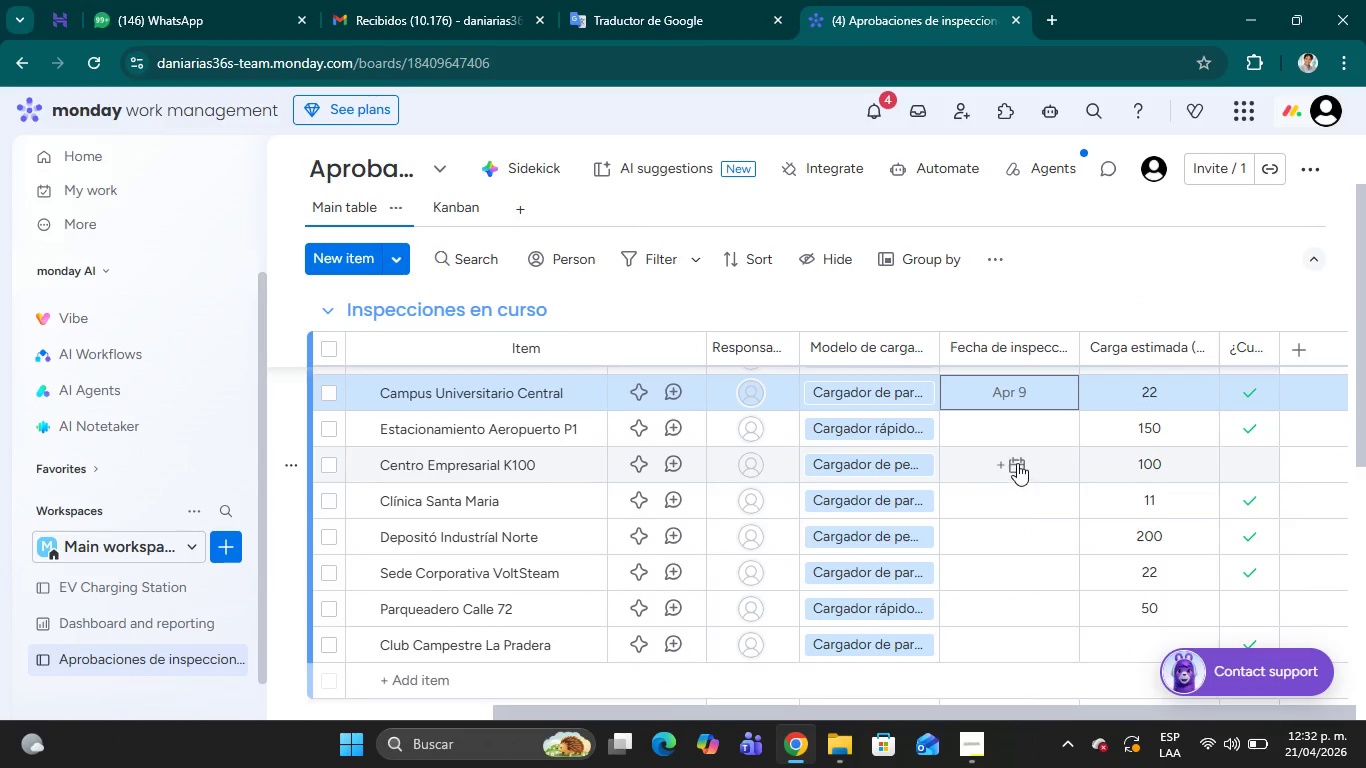 
left_click([1008, 429])
 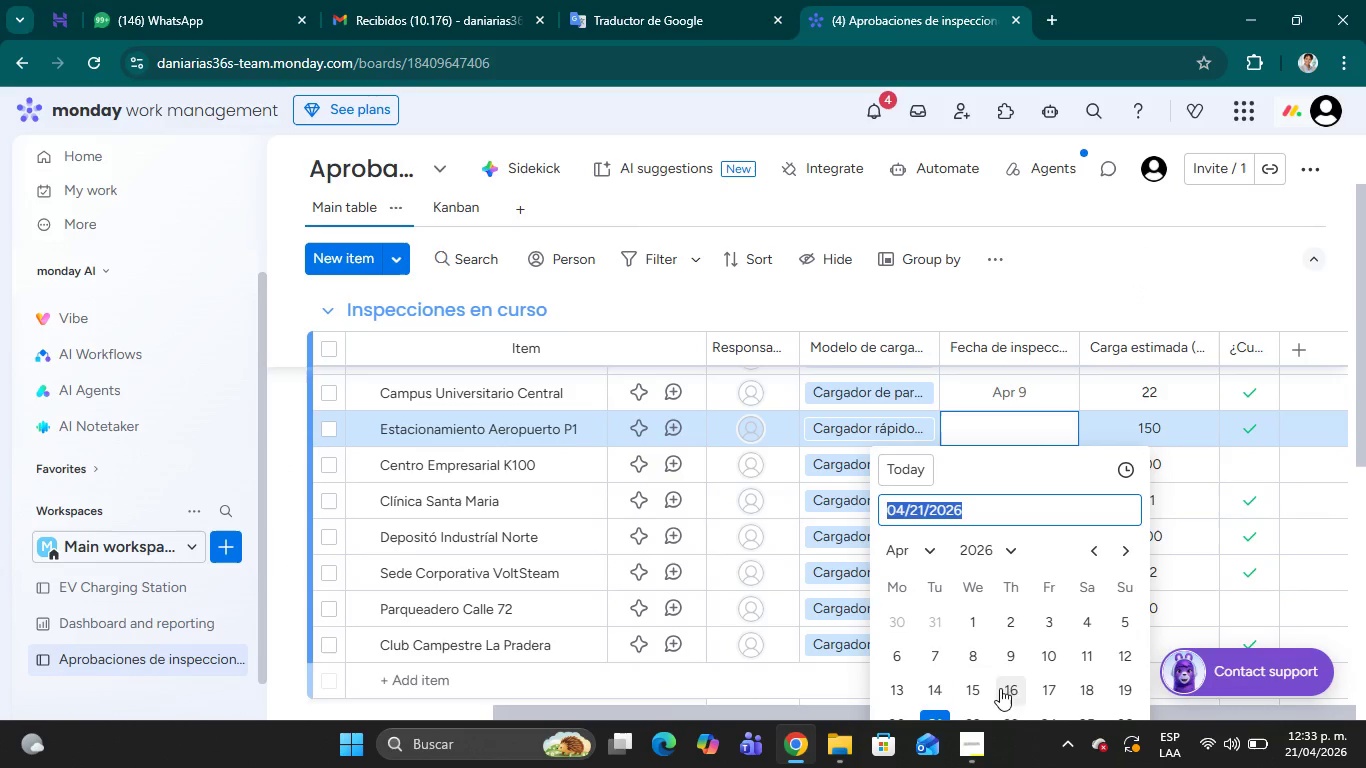 
left_click([1009, 688])
 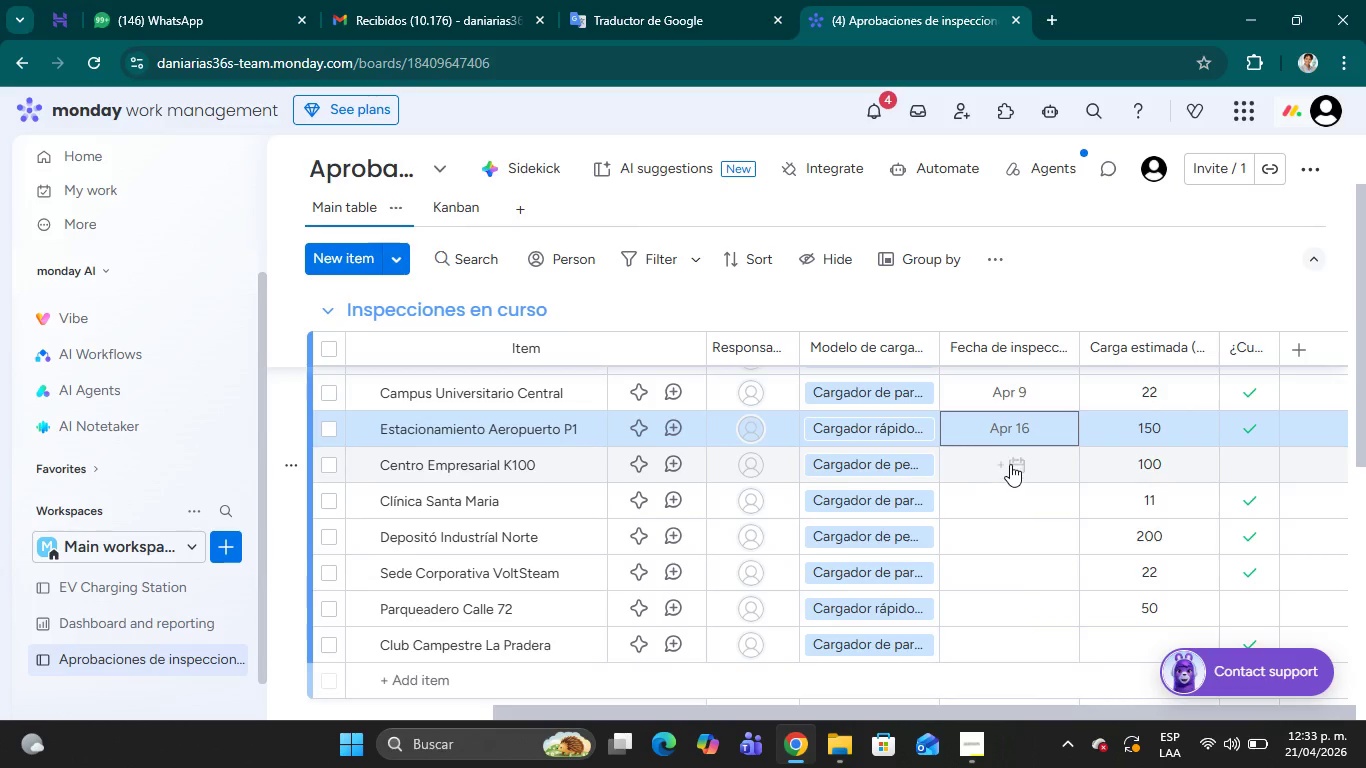 
left_click([1010, 462])
 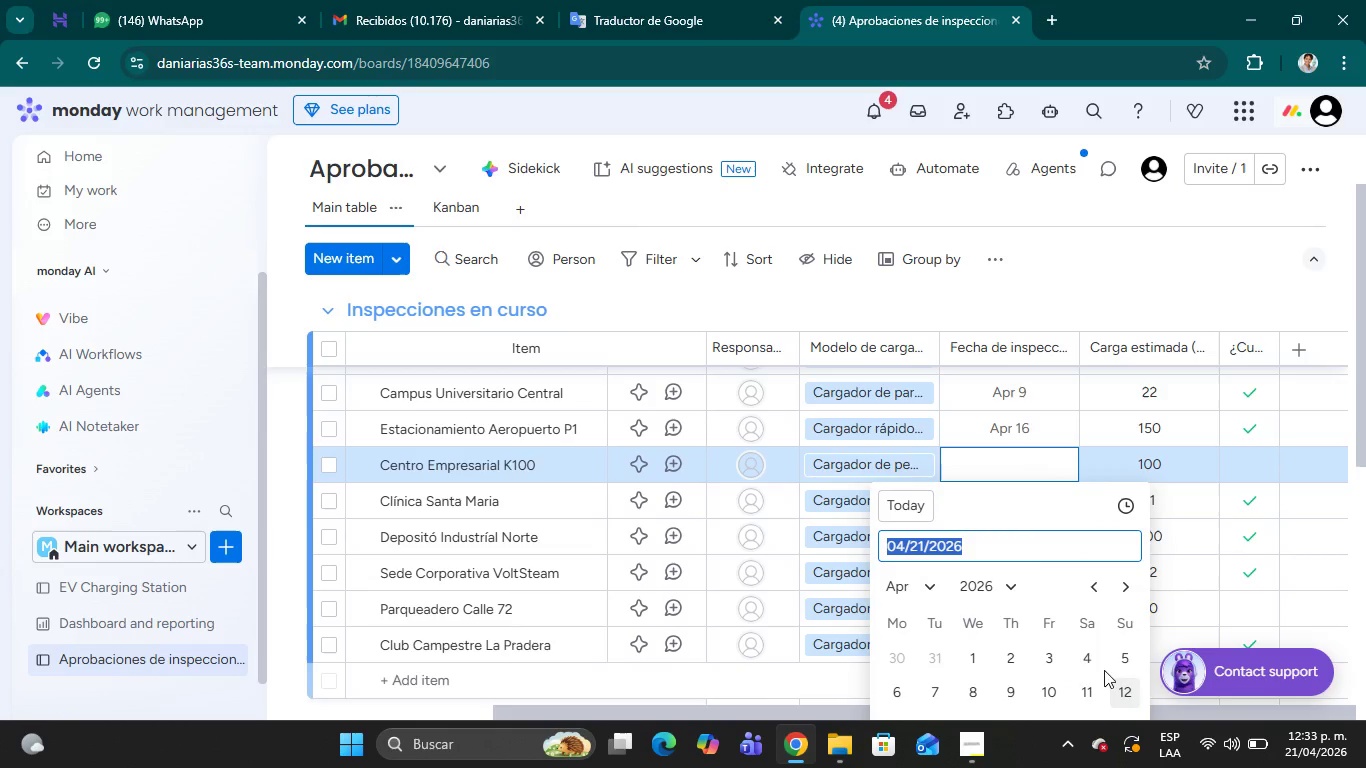 
scroll: coordinate [1084, 633], scroll_direction: down, amount: 1.0
 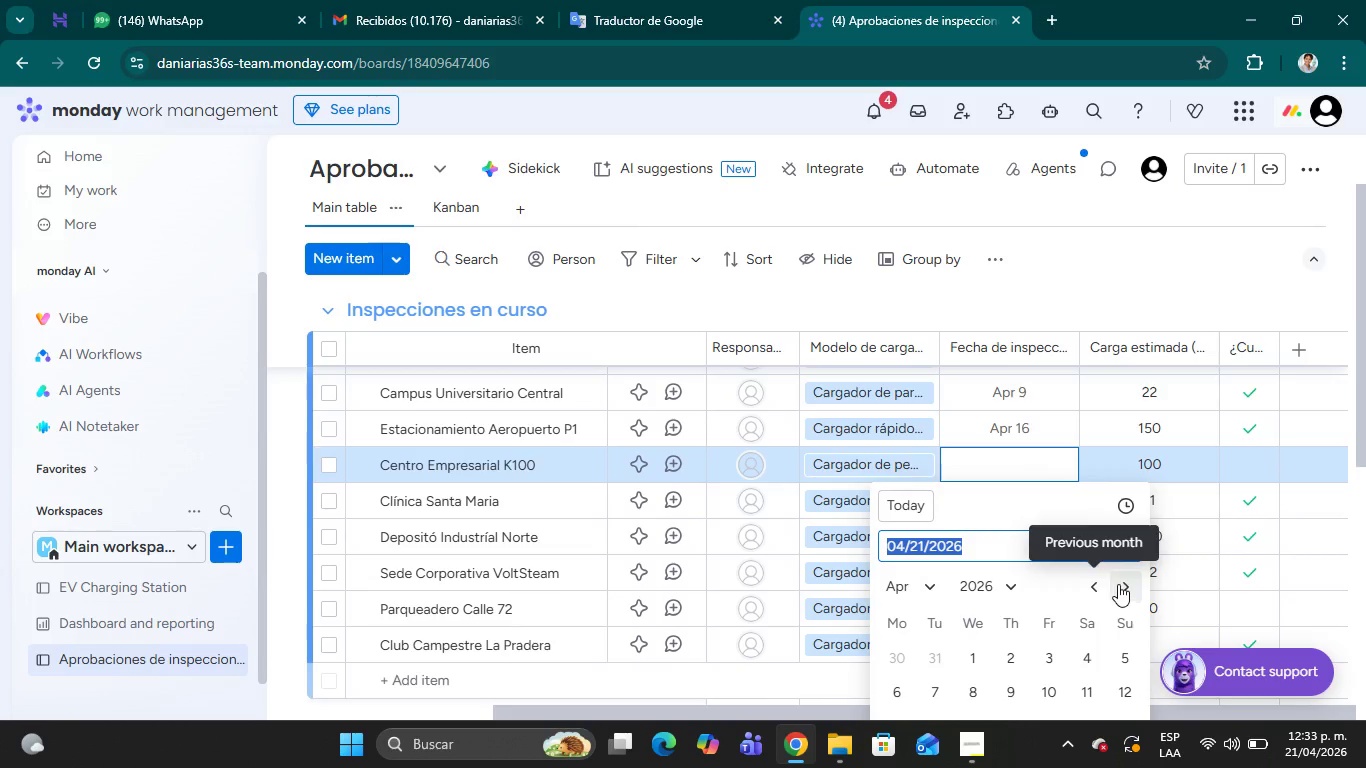 
left_click([1122, 583])
 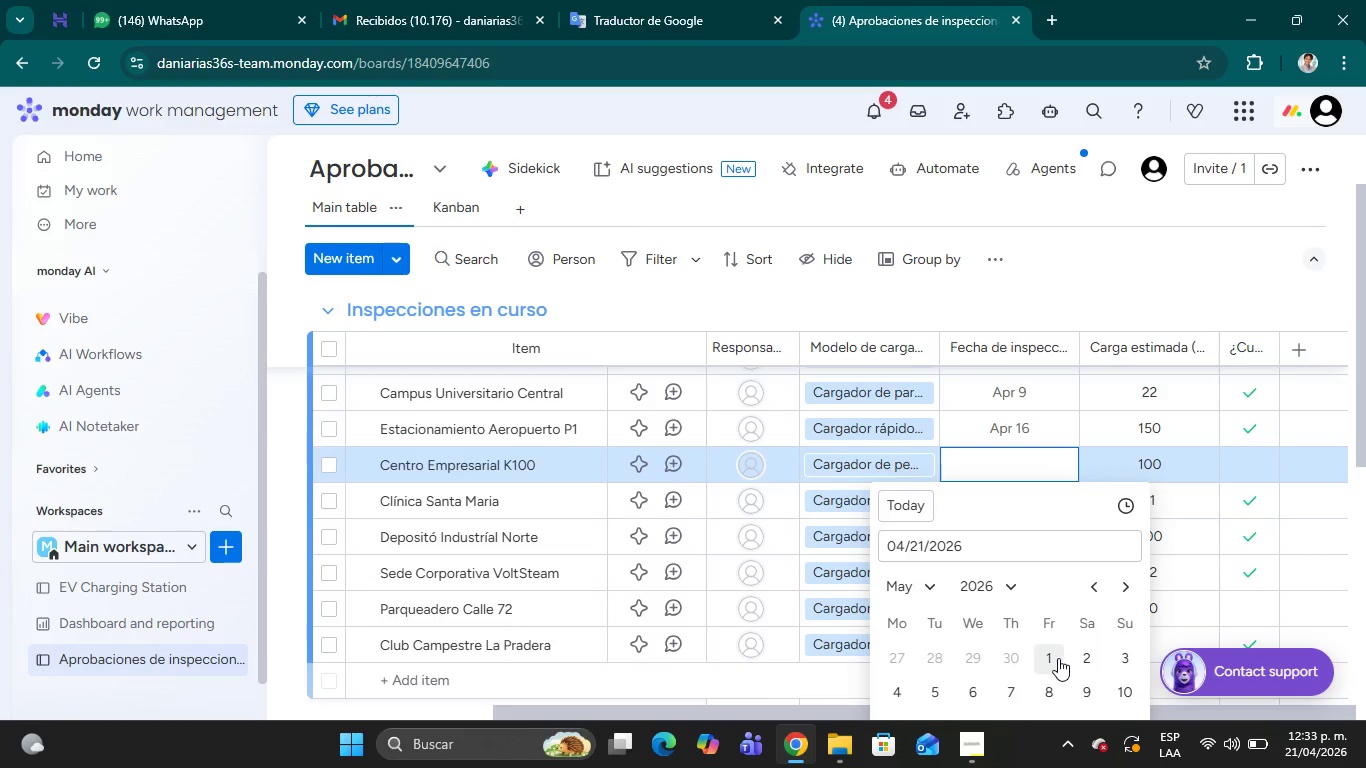 
left_click([1057, 657])
 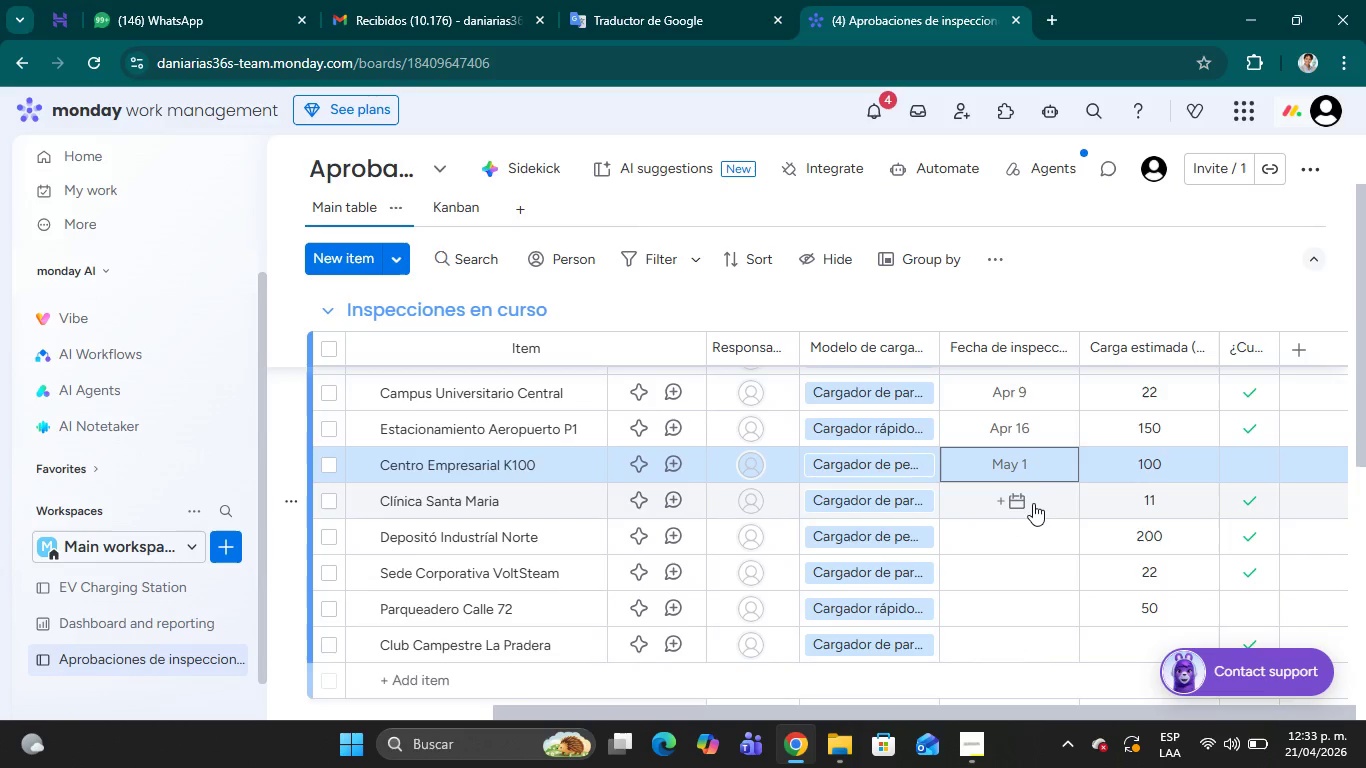 
left_click([1023, 498])
 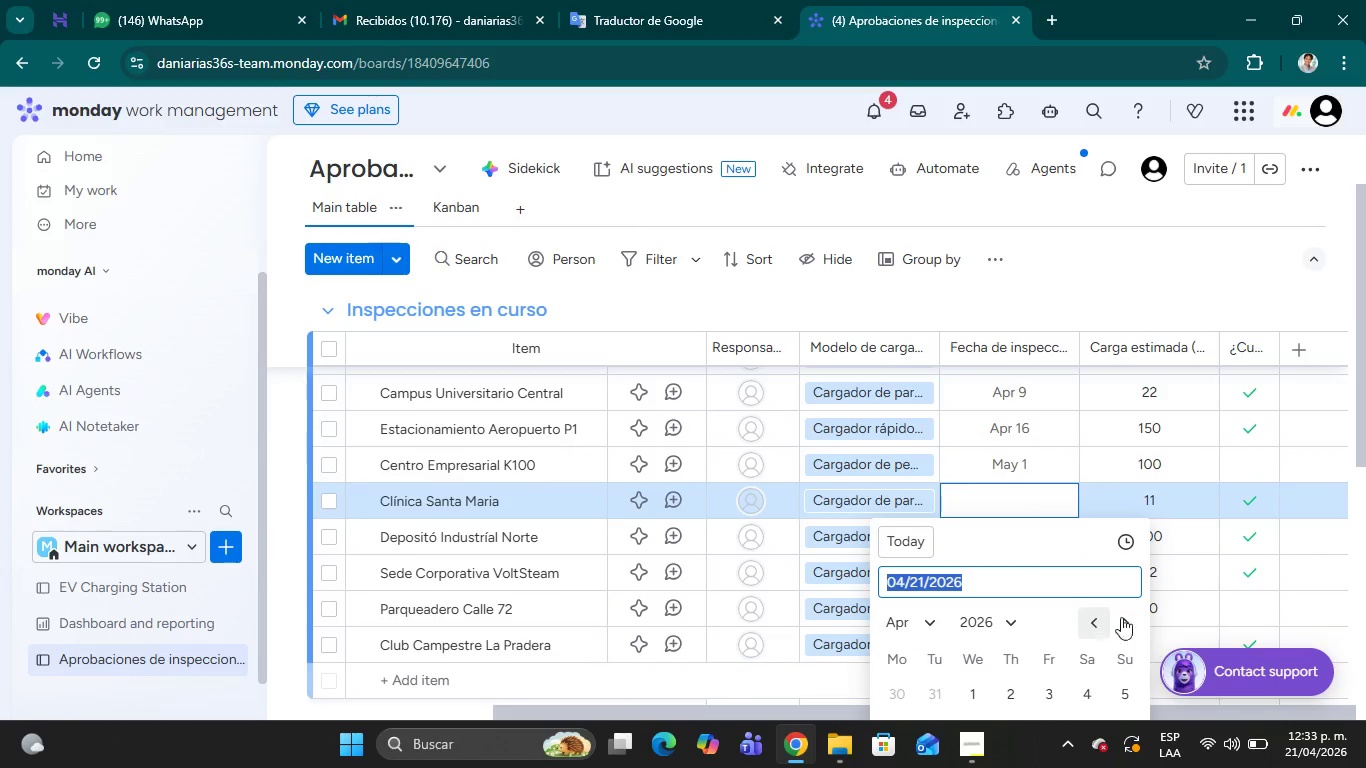 
left_click([1124, 618])
 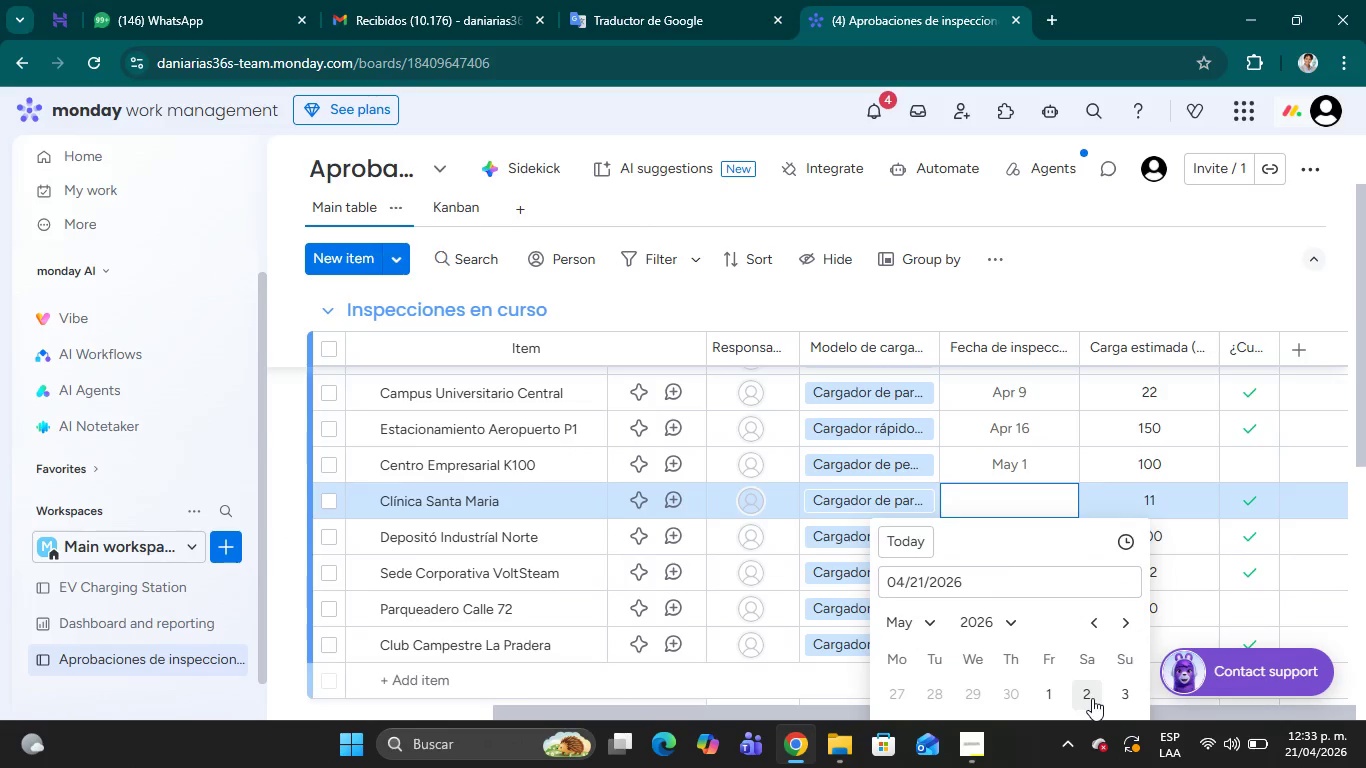 
left_click([1092, 698])
 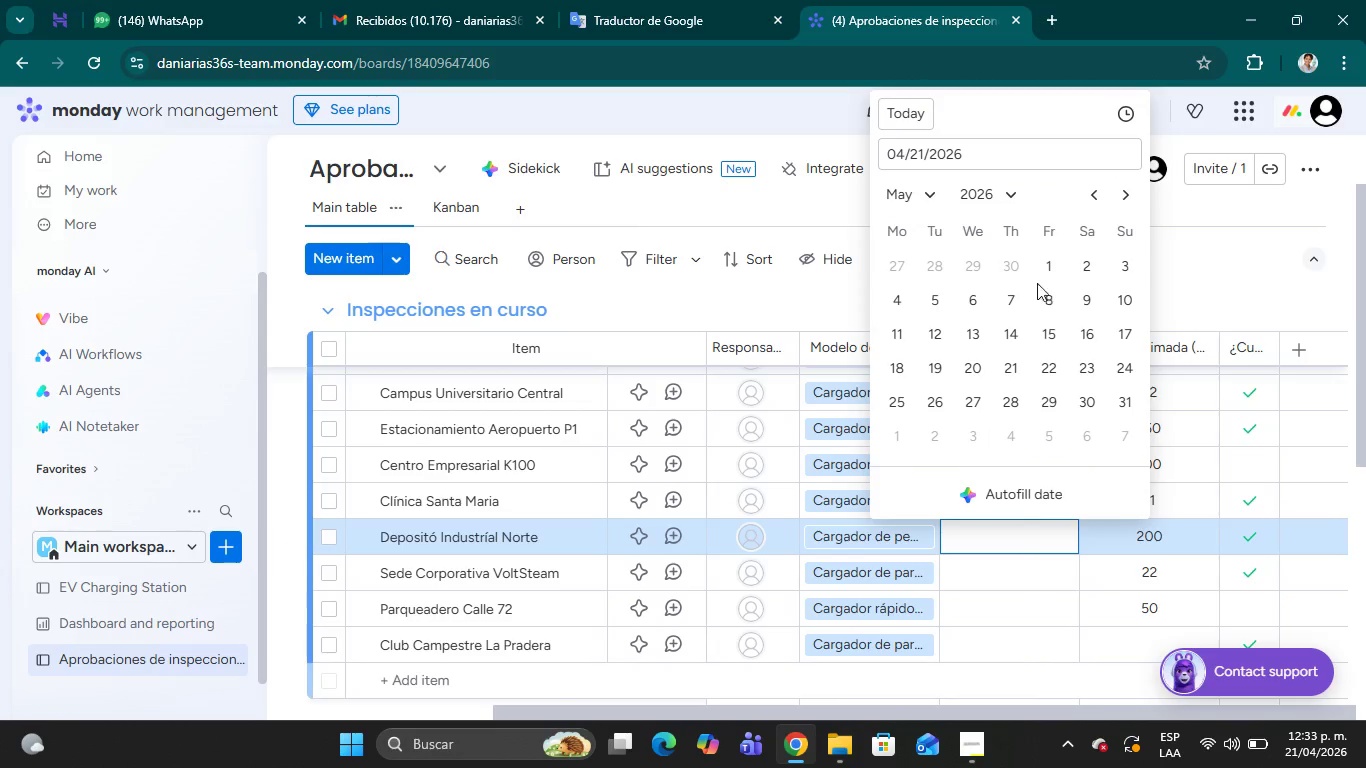 
wait(7.83)
 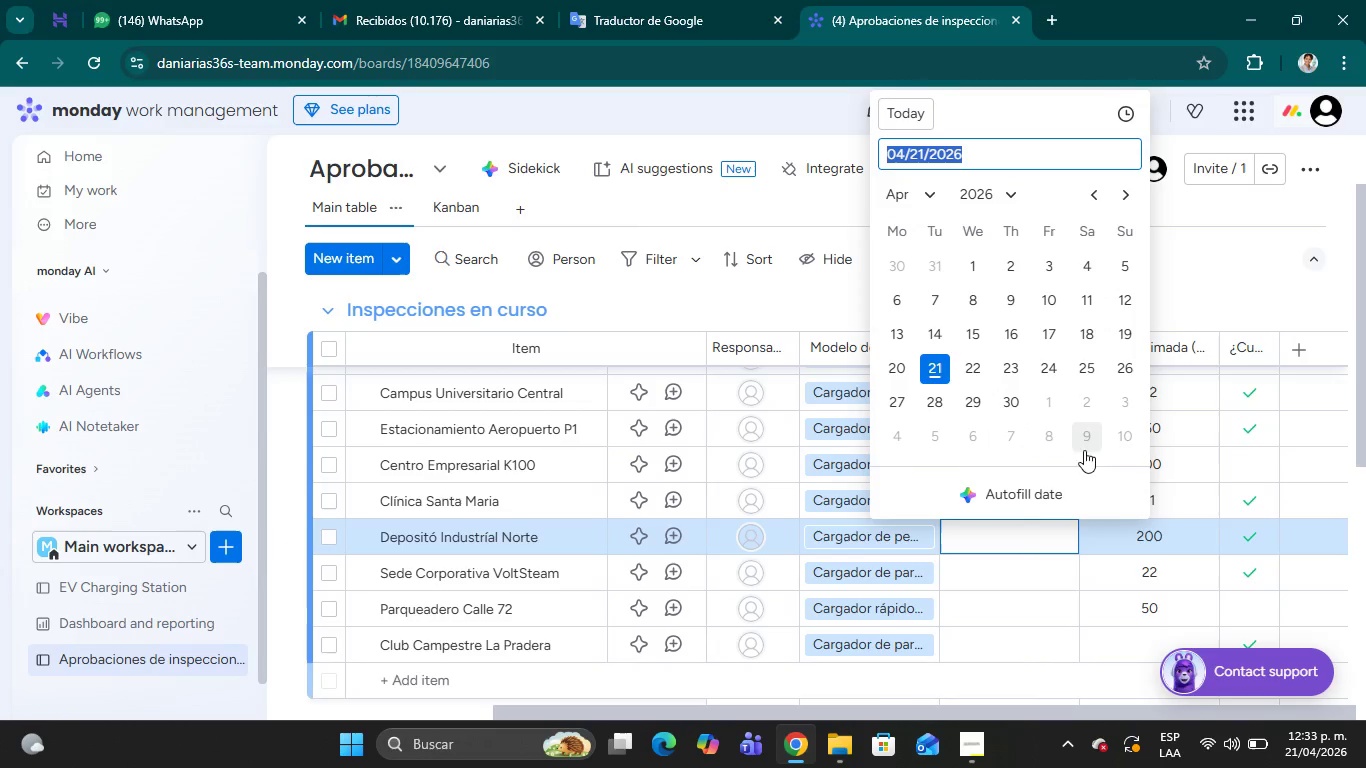 
left_click([1025, 577])
 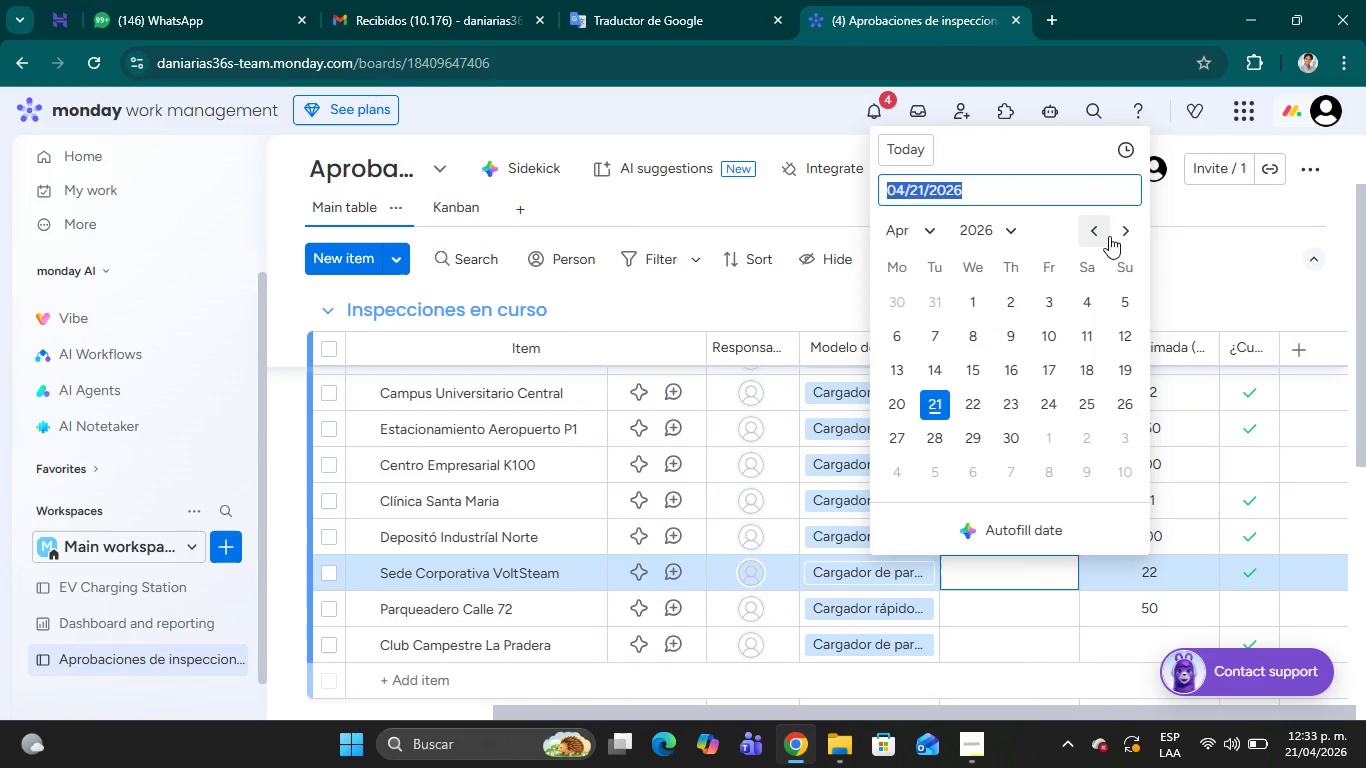 
left_click([1116, 228])
 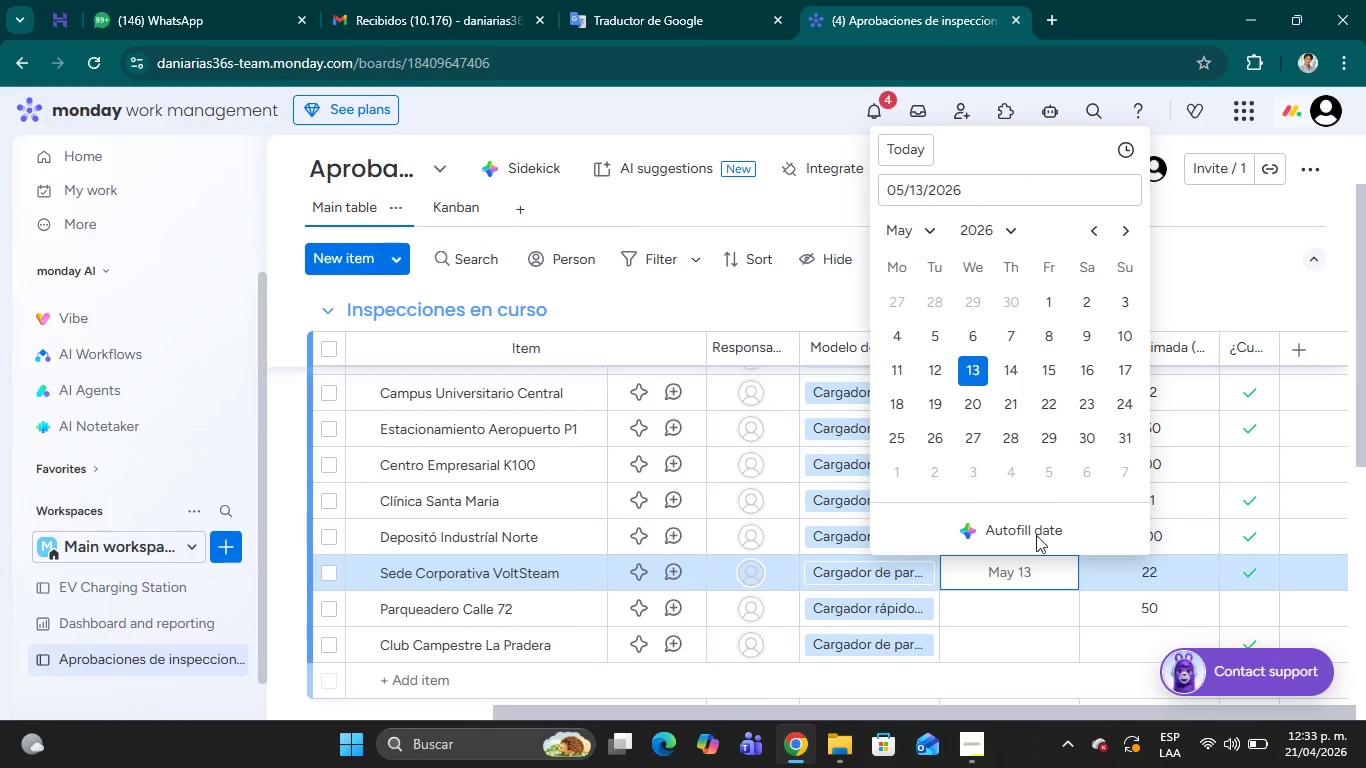 
left_click([1026, 609])
 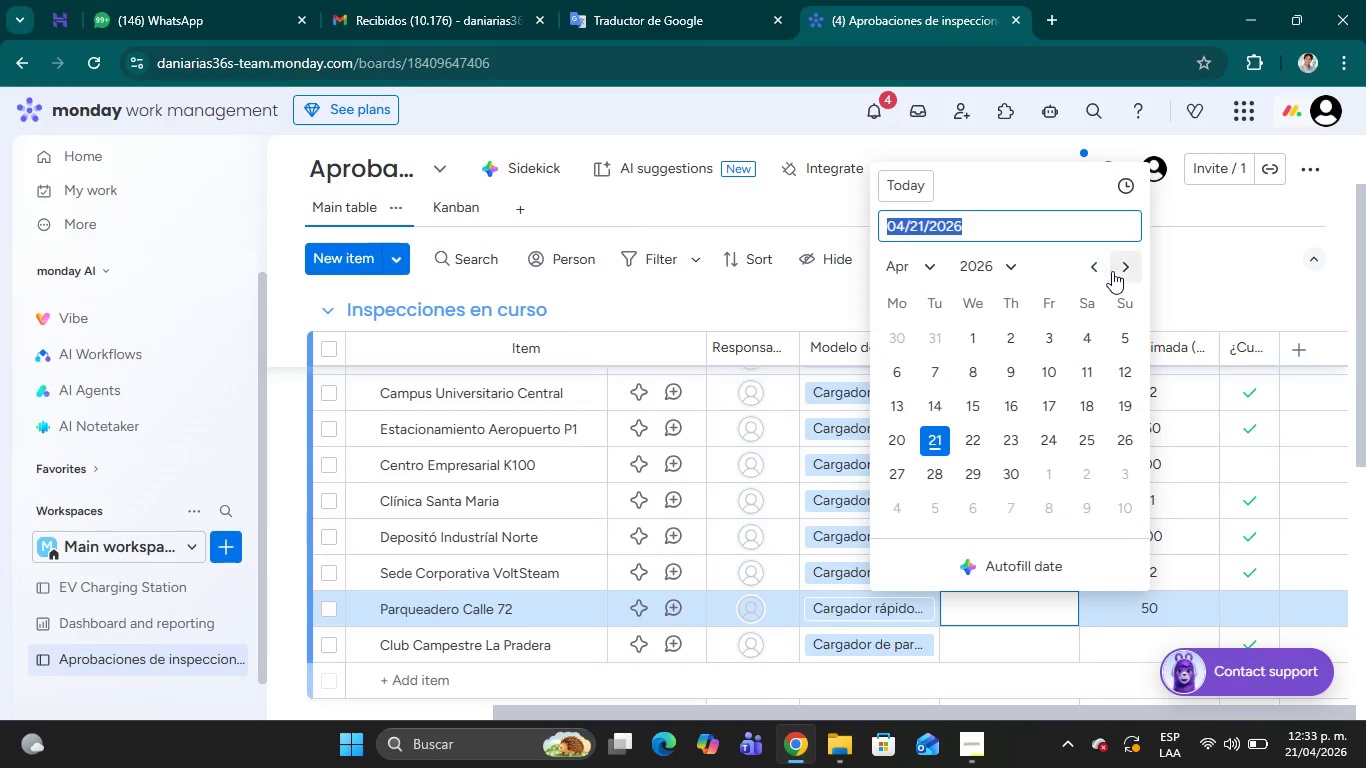 
left_click([1112, 270])
 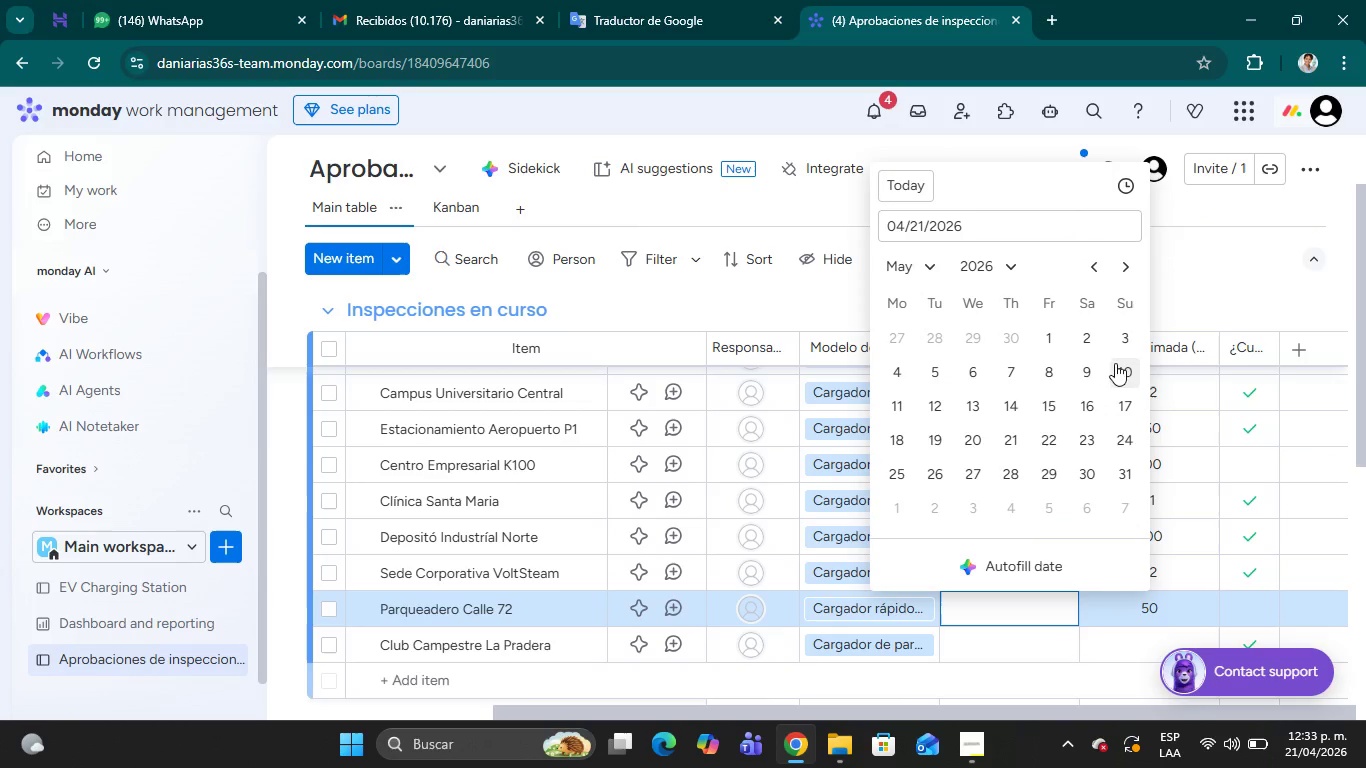 
left_click([1124, 366])
 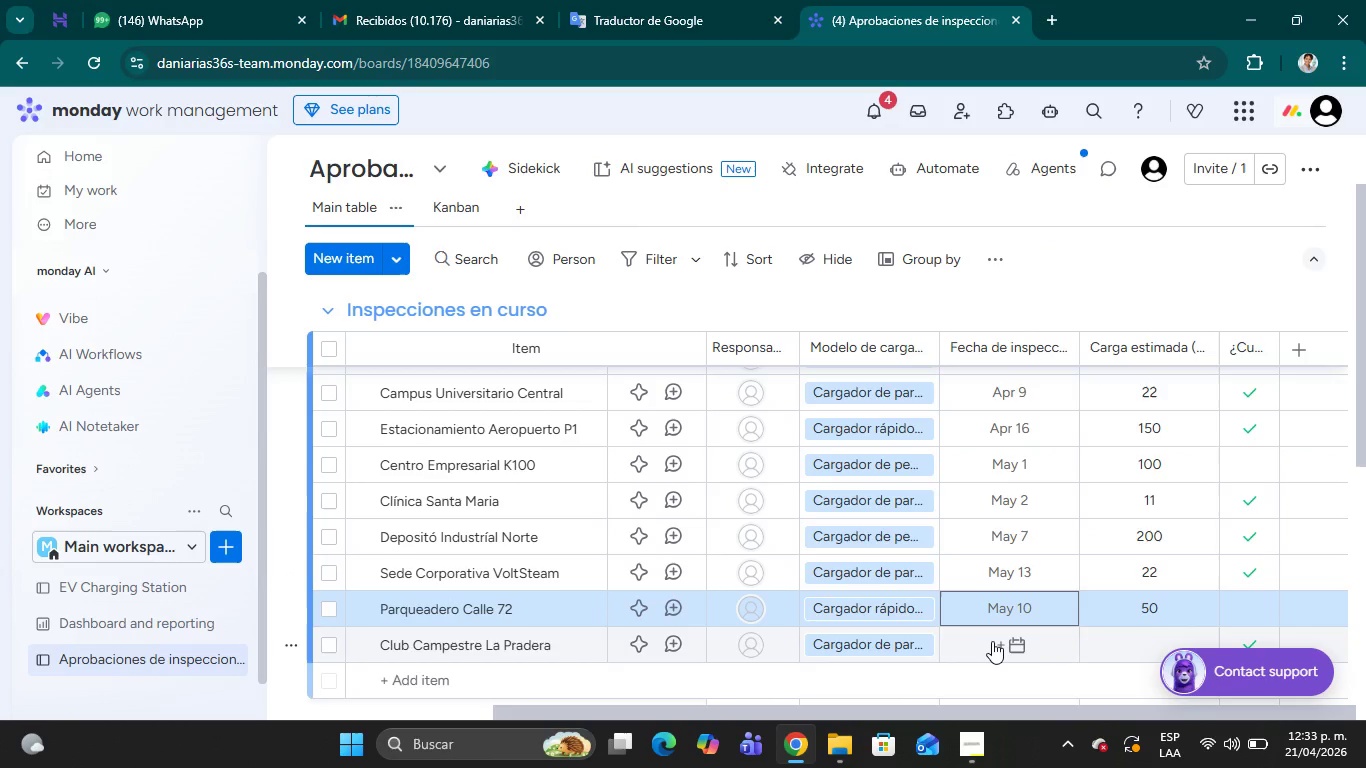 
left_click([993, 641])
 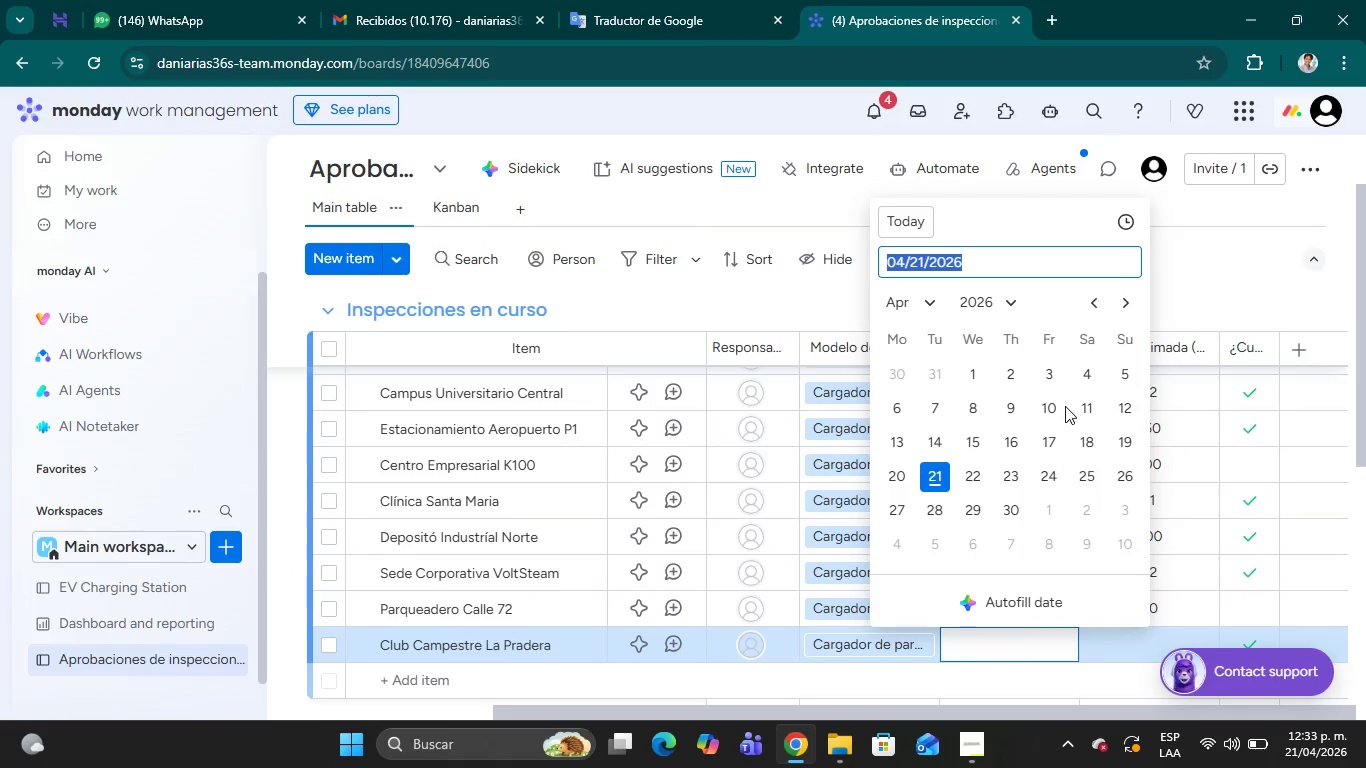 
left_click([1058, 405])
 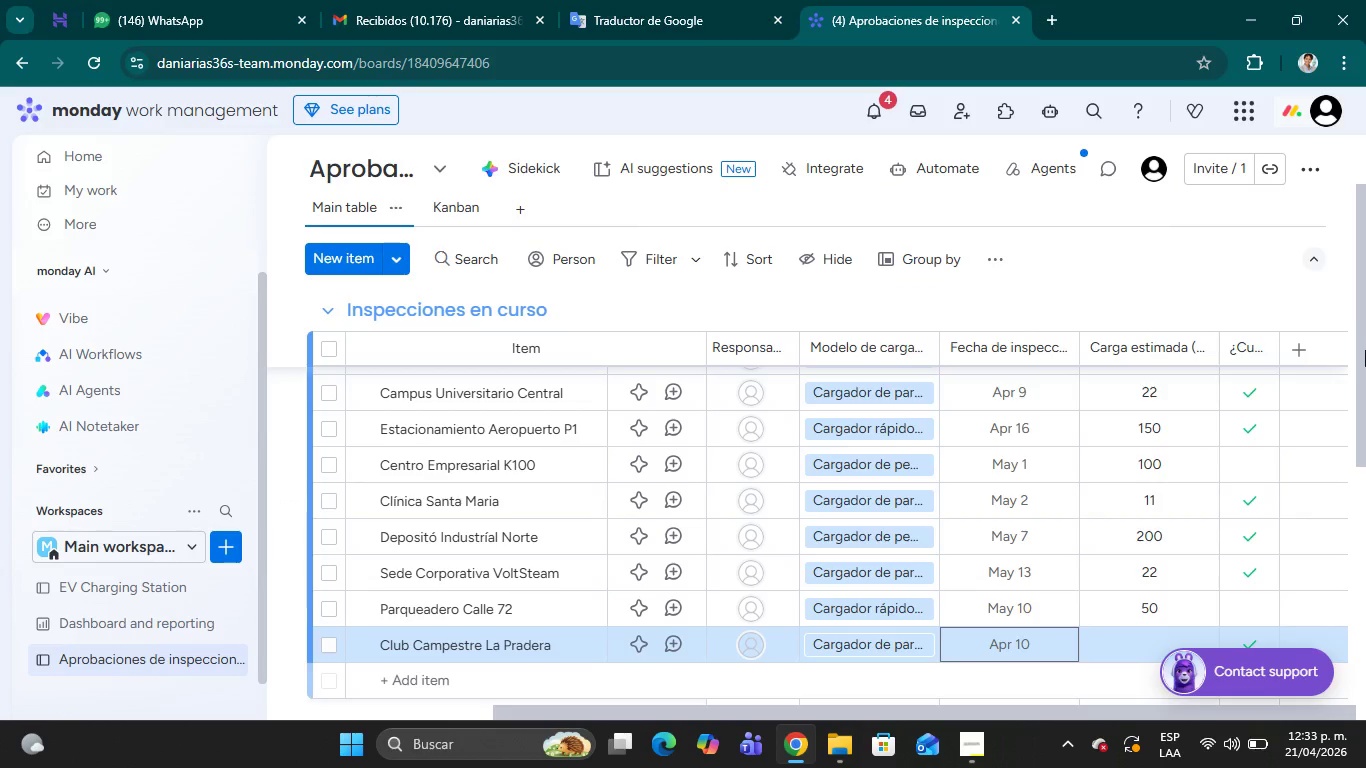 
left_click_drag(start_coordinate=[1365, 350], to_coordinate=[1365, 472])
 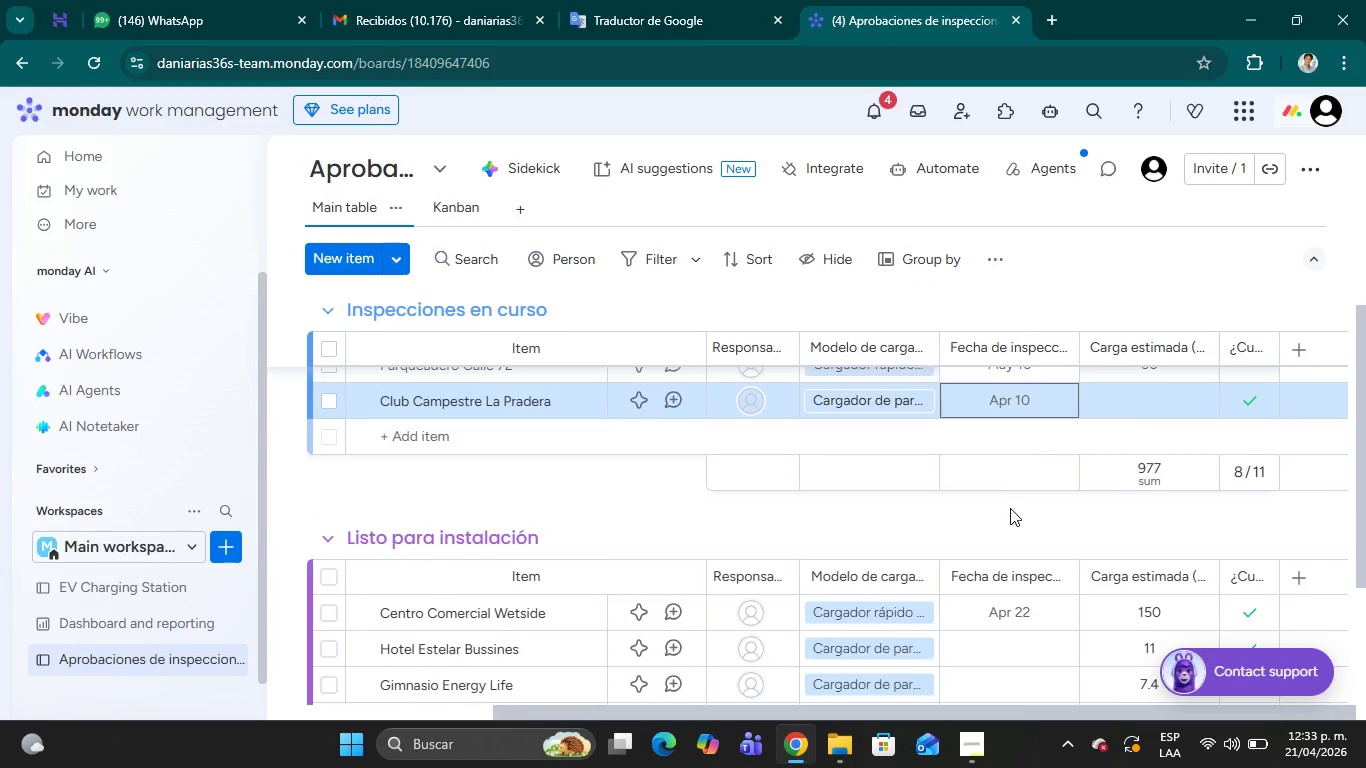 
scroll: coordinate [1010, 508], scroll_direction: down, amount: 2.0
 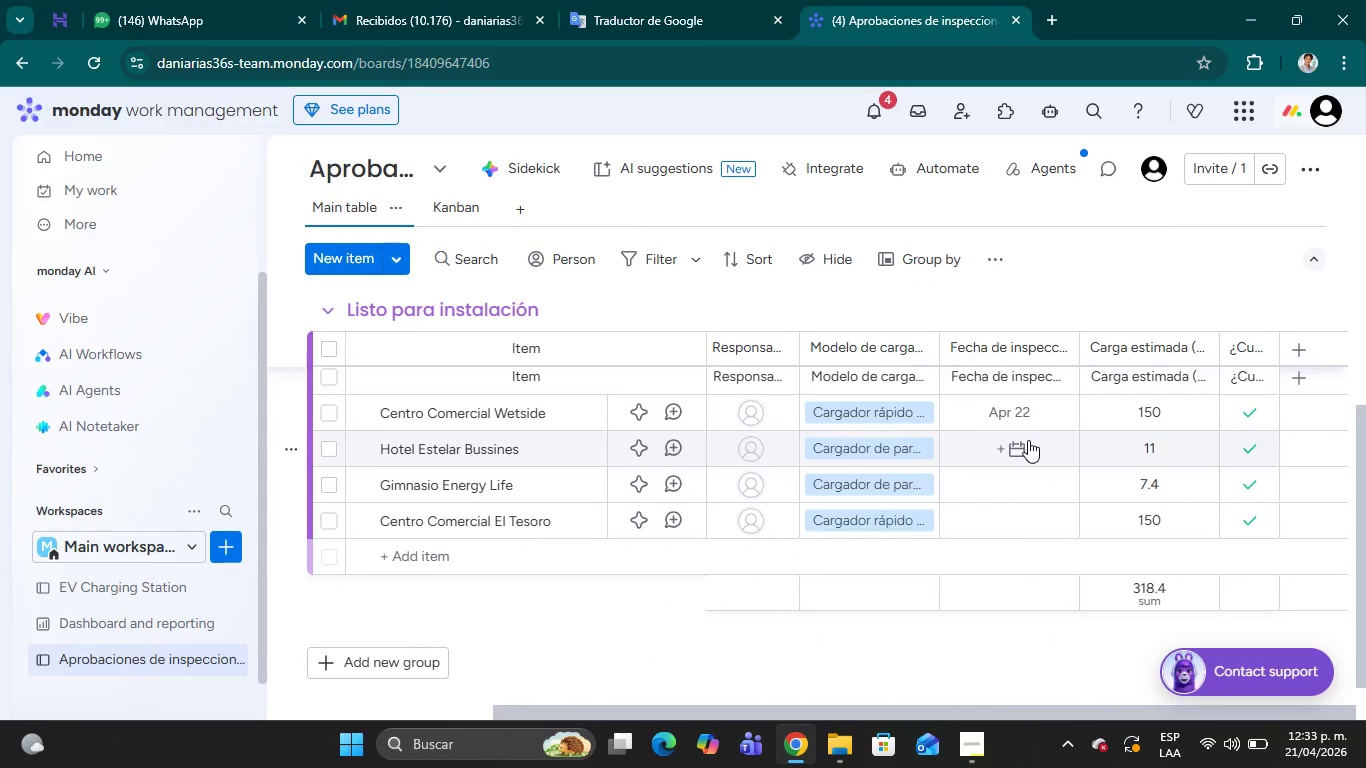 
left_click([1021, 440])
 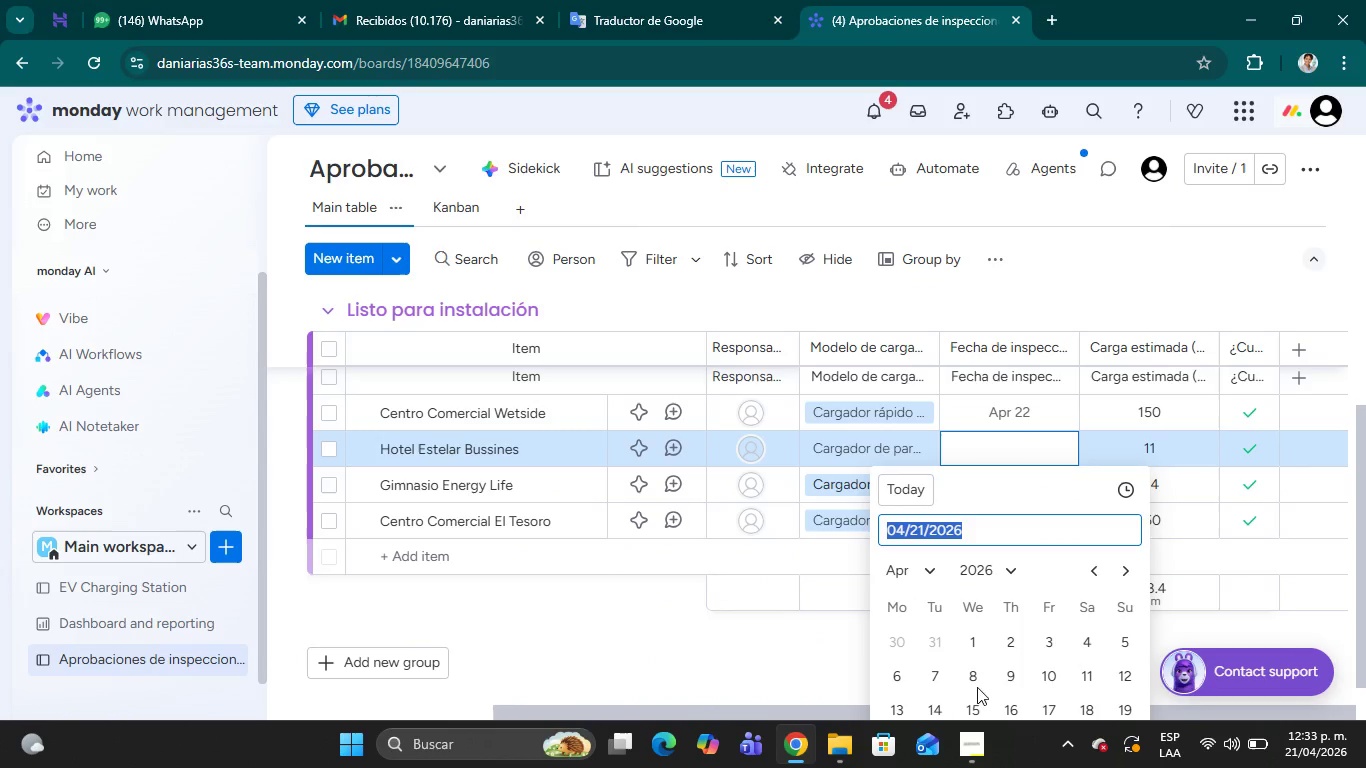 
left_click([970, 677])
 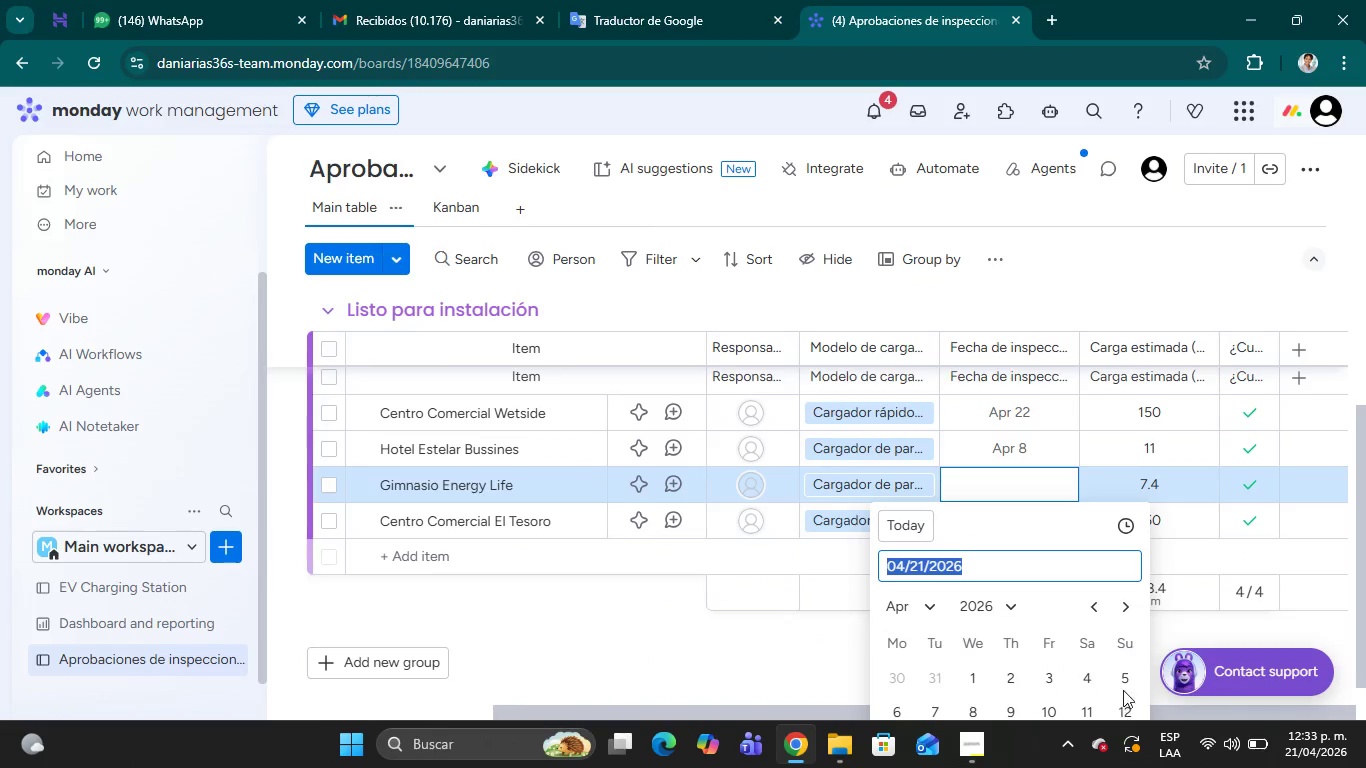 
left_click([1126, 607])
 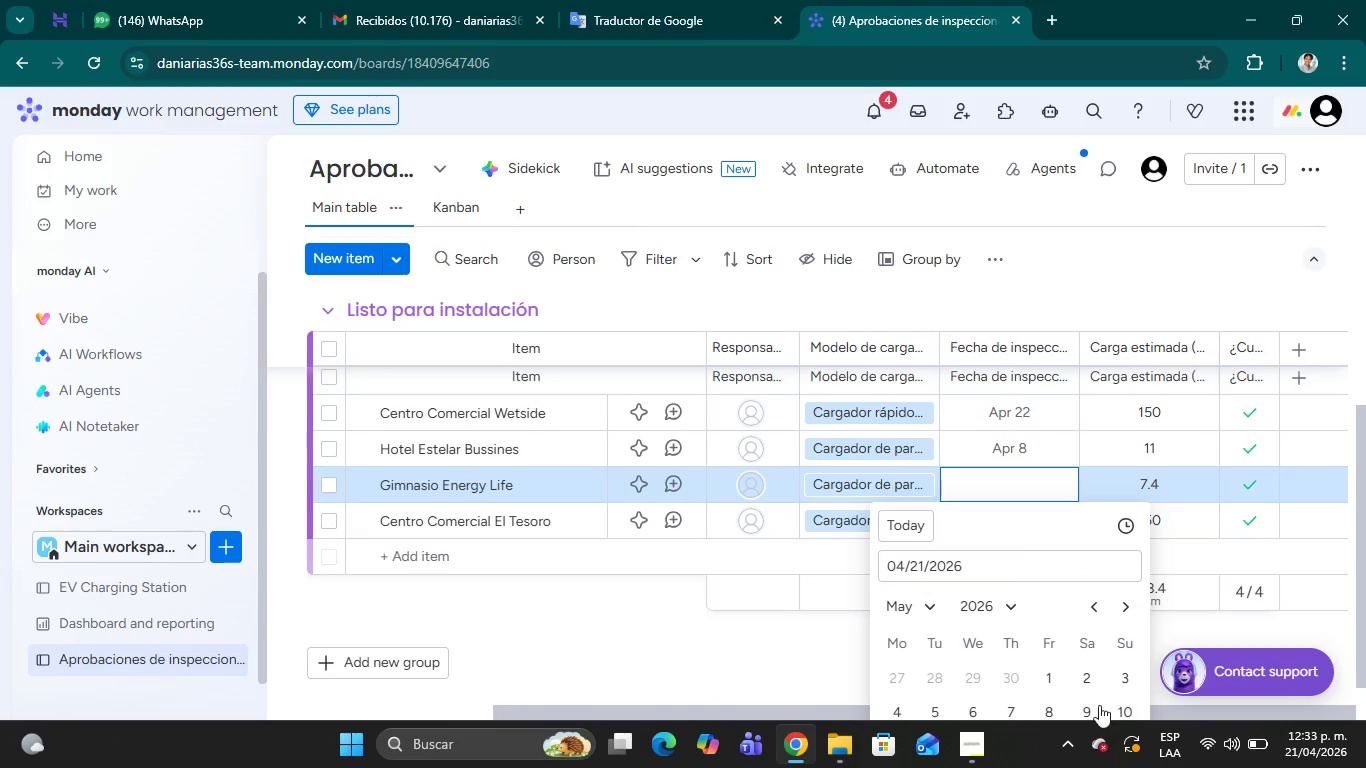 
left_click([1090, 703])
 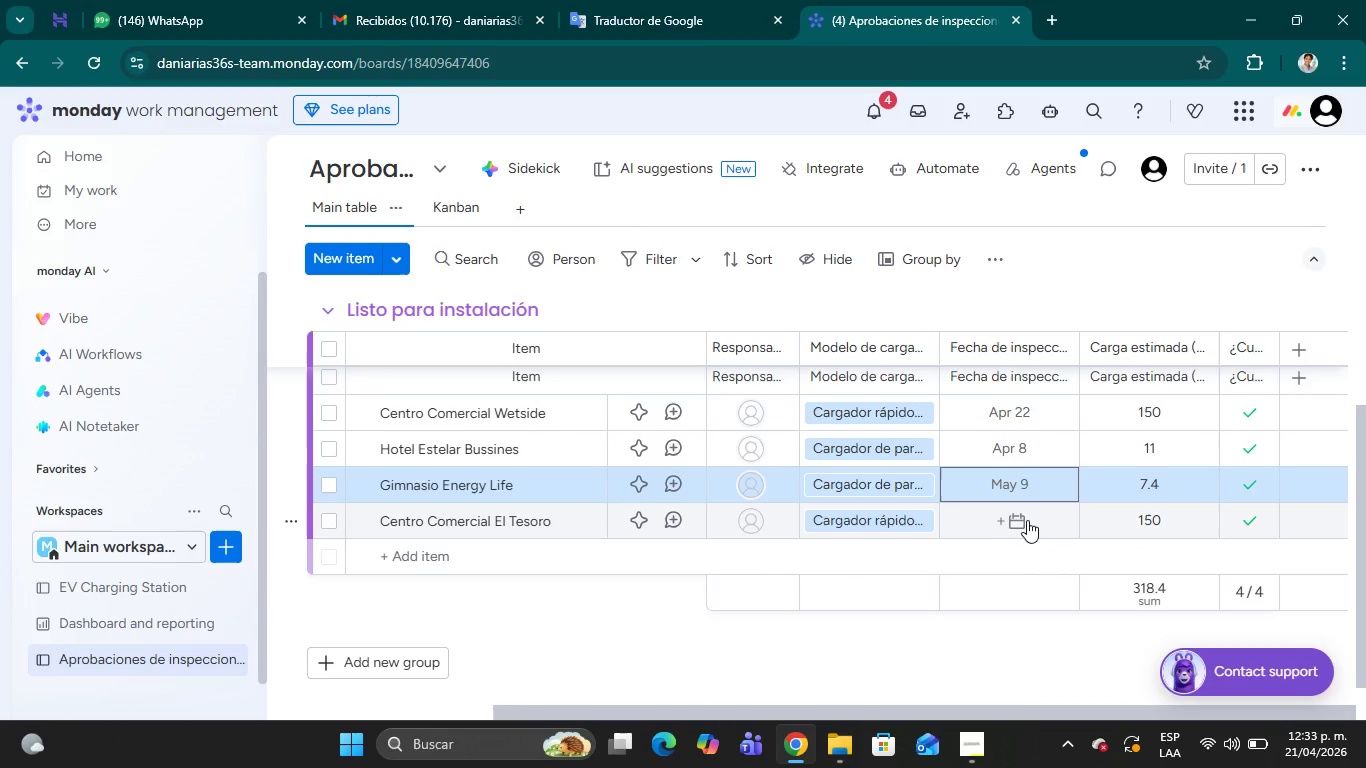 
left_click([1027, 519])
 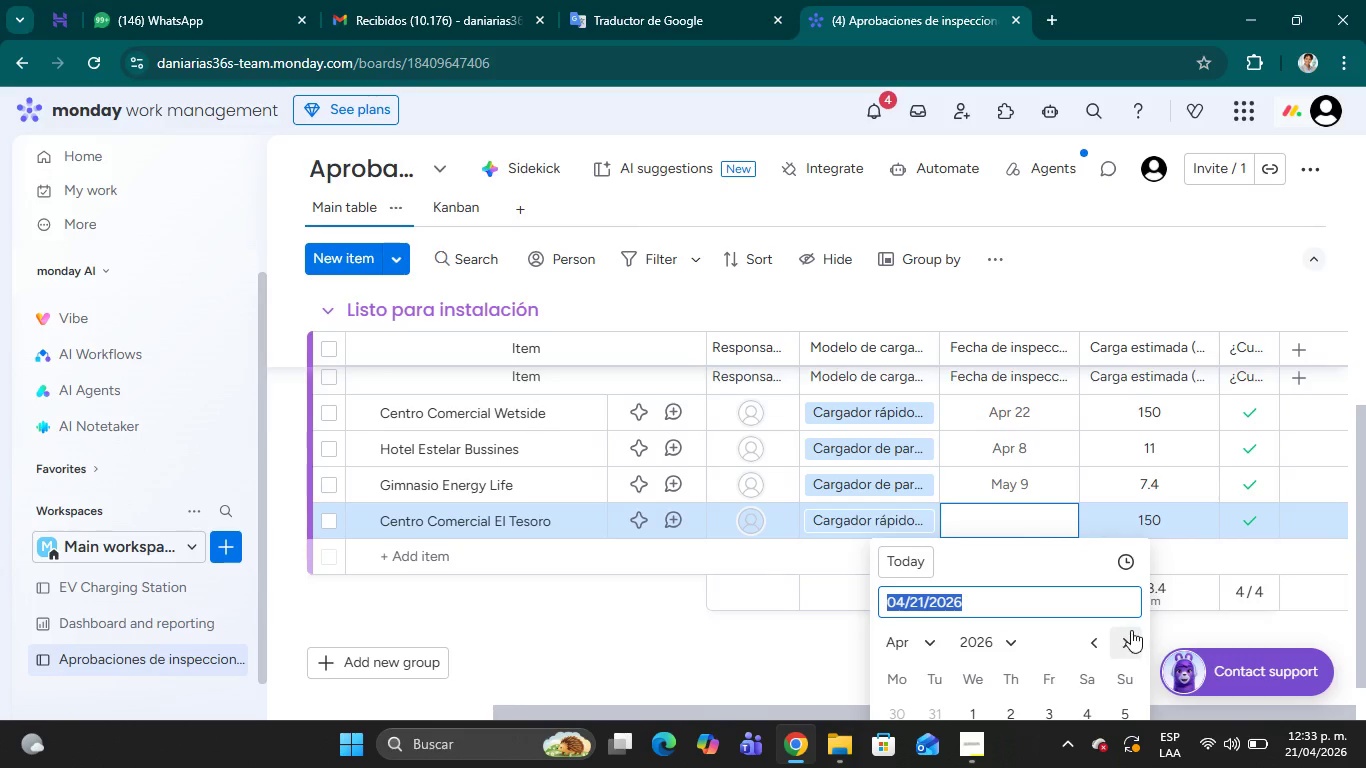 
left_click([1127, 634])
 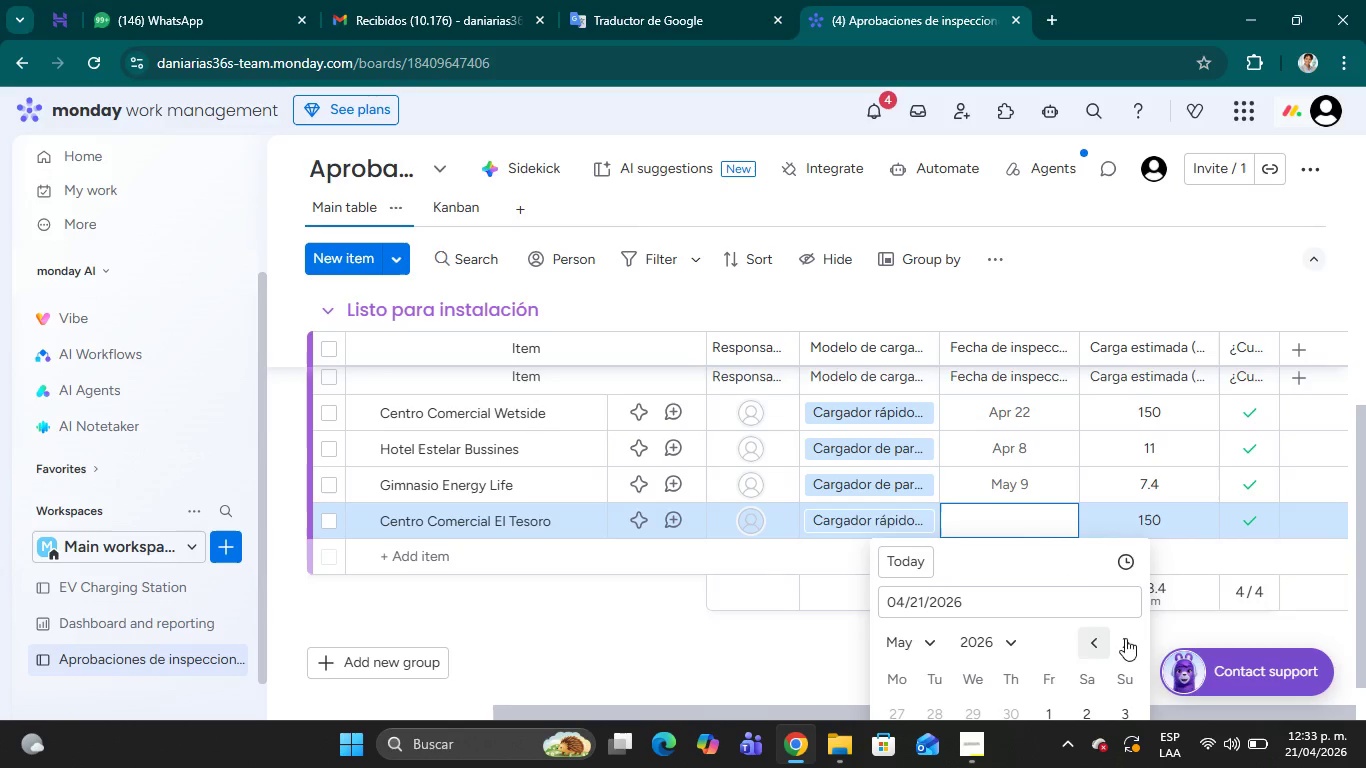 
left_click_drag(start_coordinate=[1365, 529], to_coordinate=[1365, 598])
 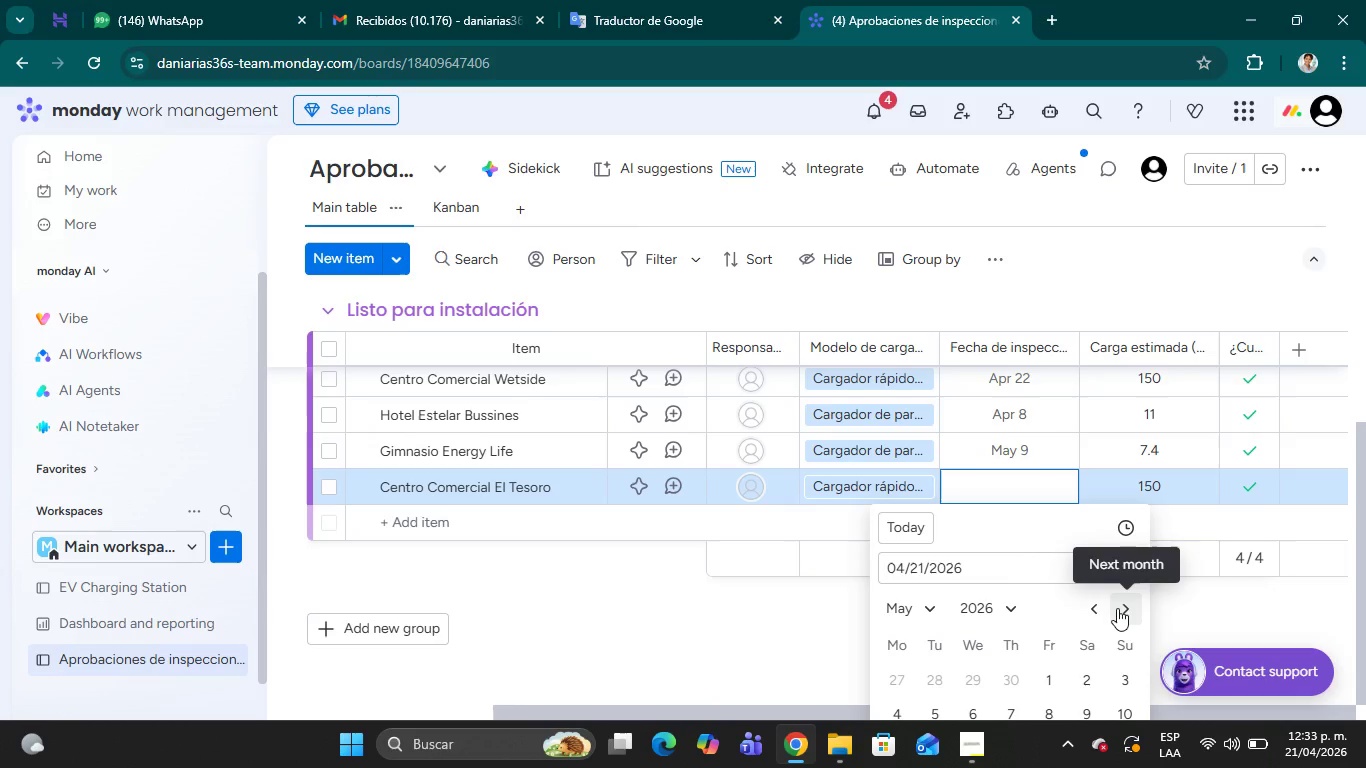 
left_click([1121, 603])
 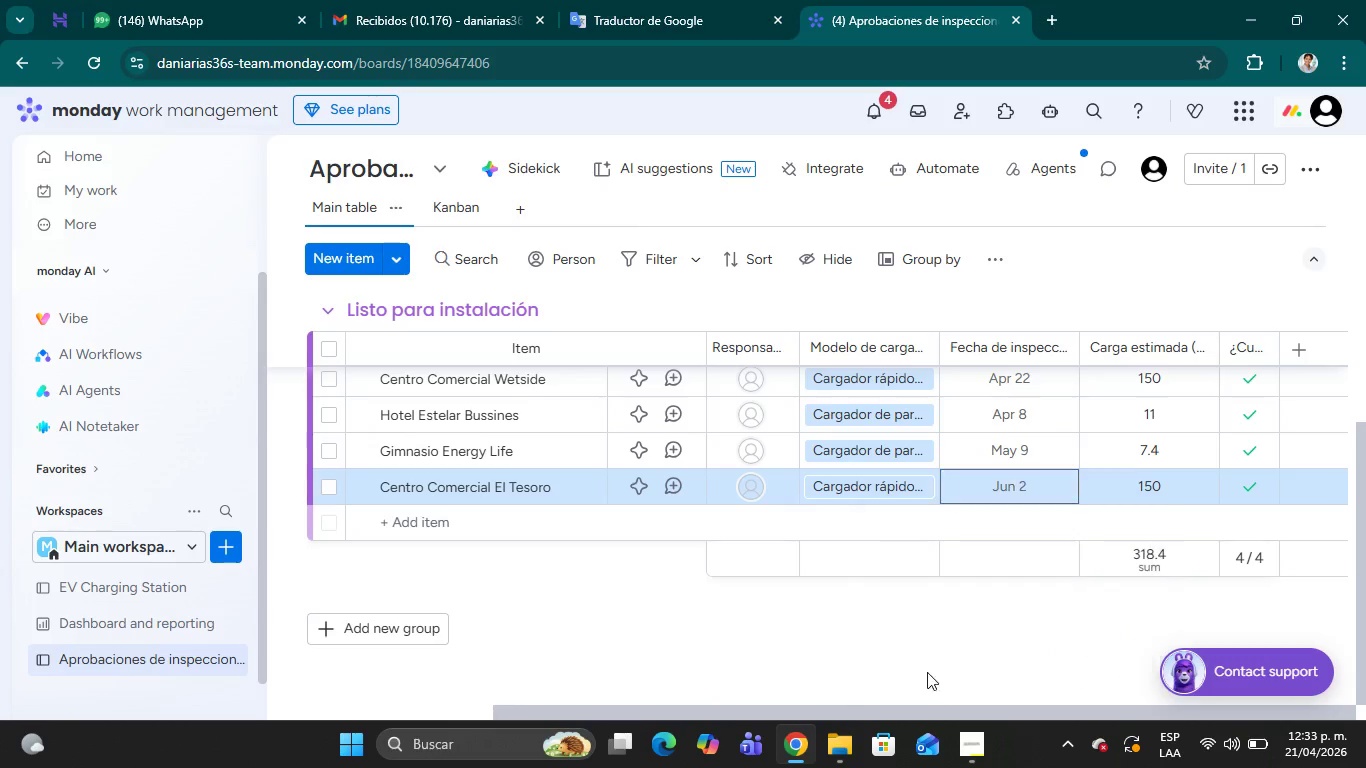 
left_click([833, 616])
 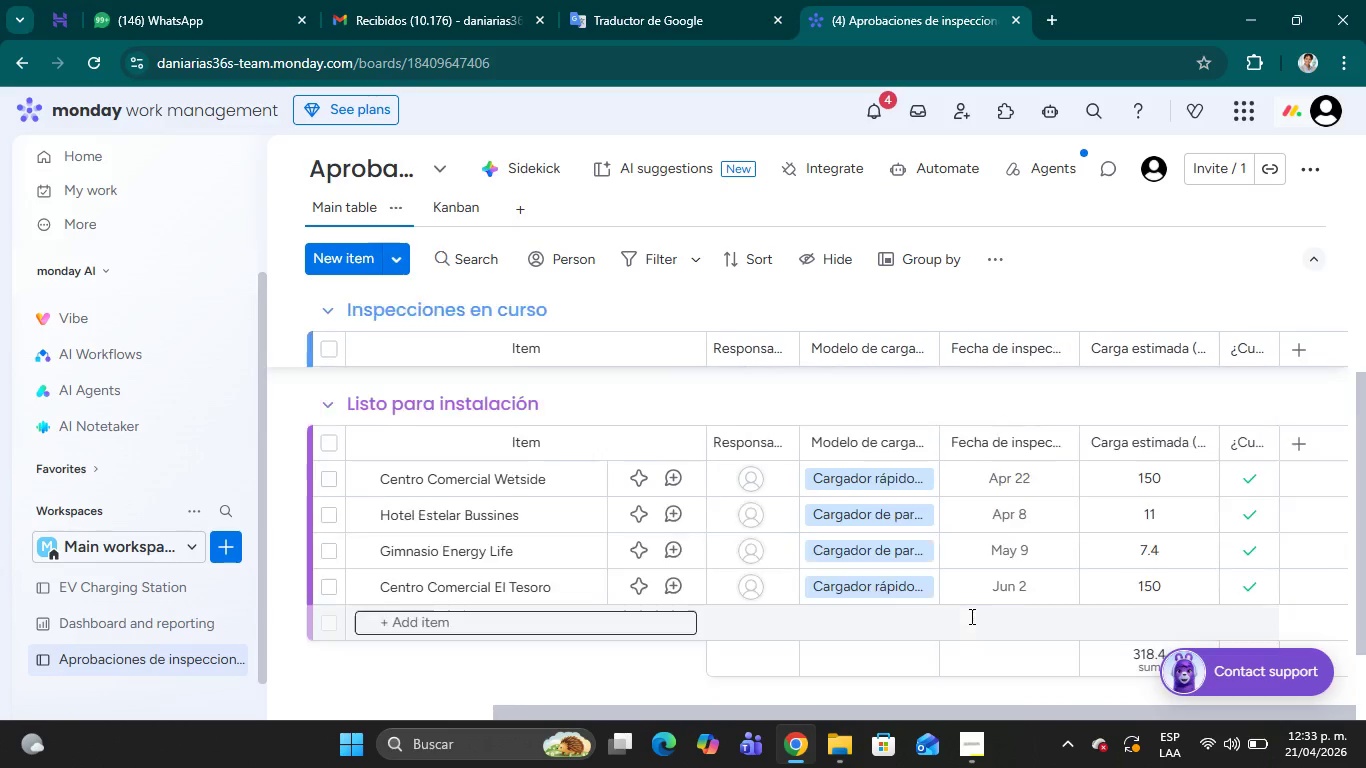 
scroll: coordinate [949, 556], scroll_direction: up, amount: 8.0
 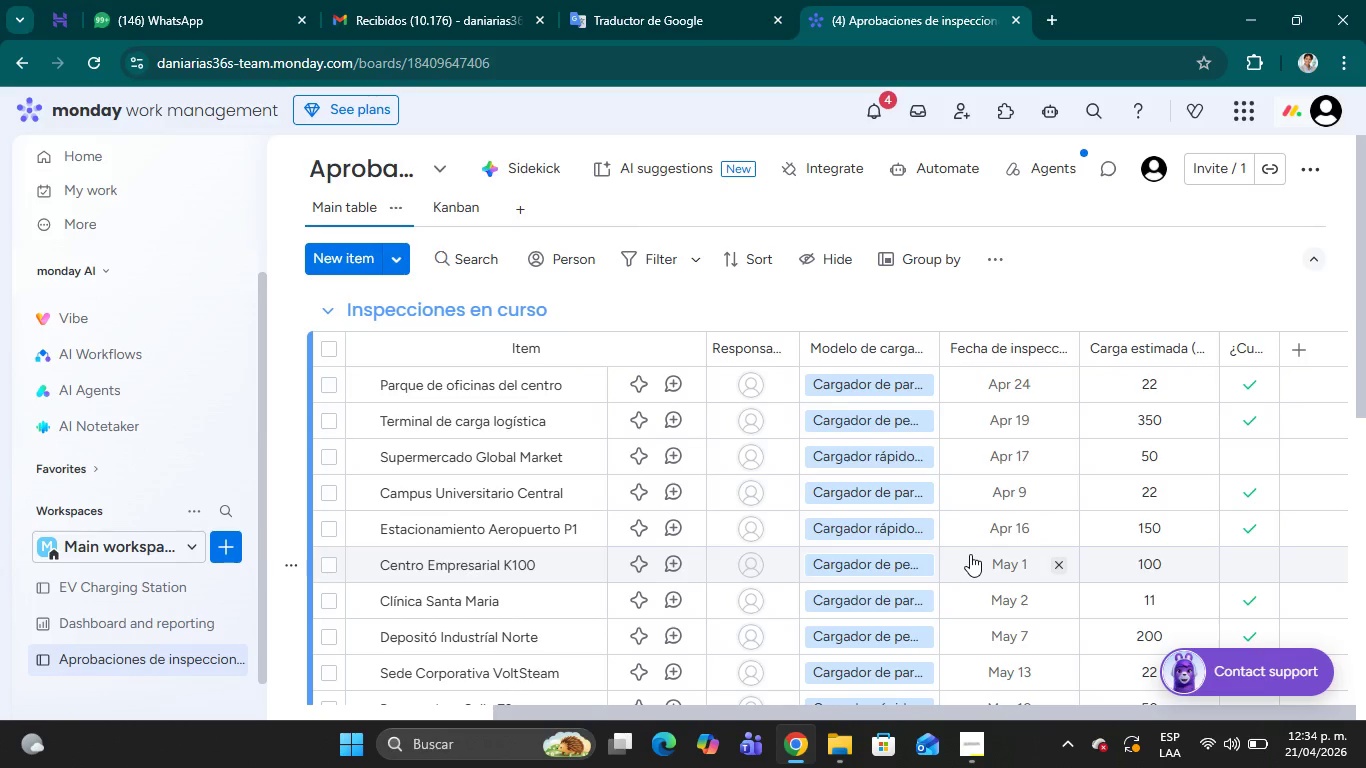 
wait(16.23)
 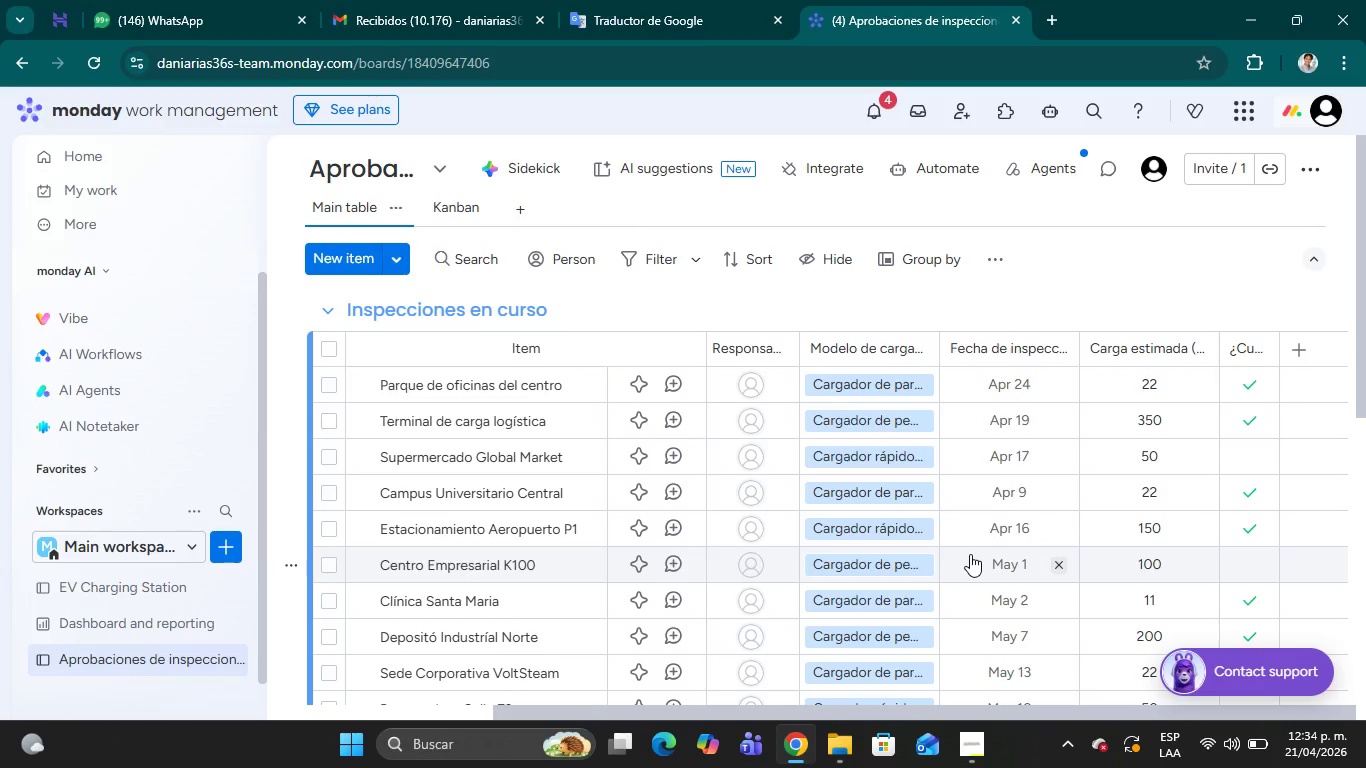 
left_click([455, 216])
 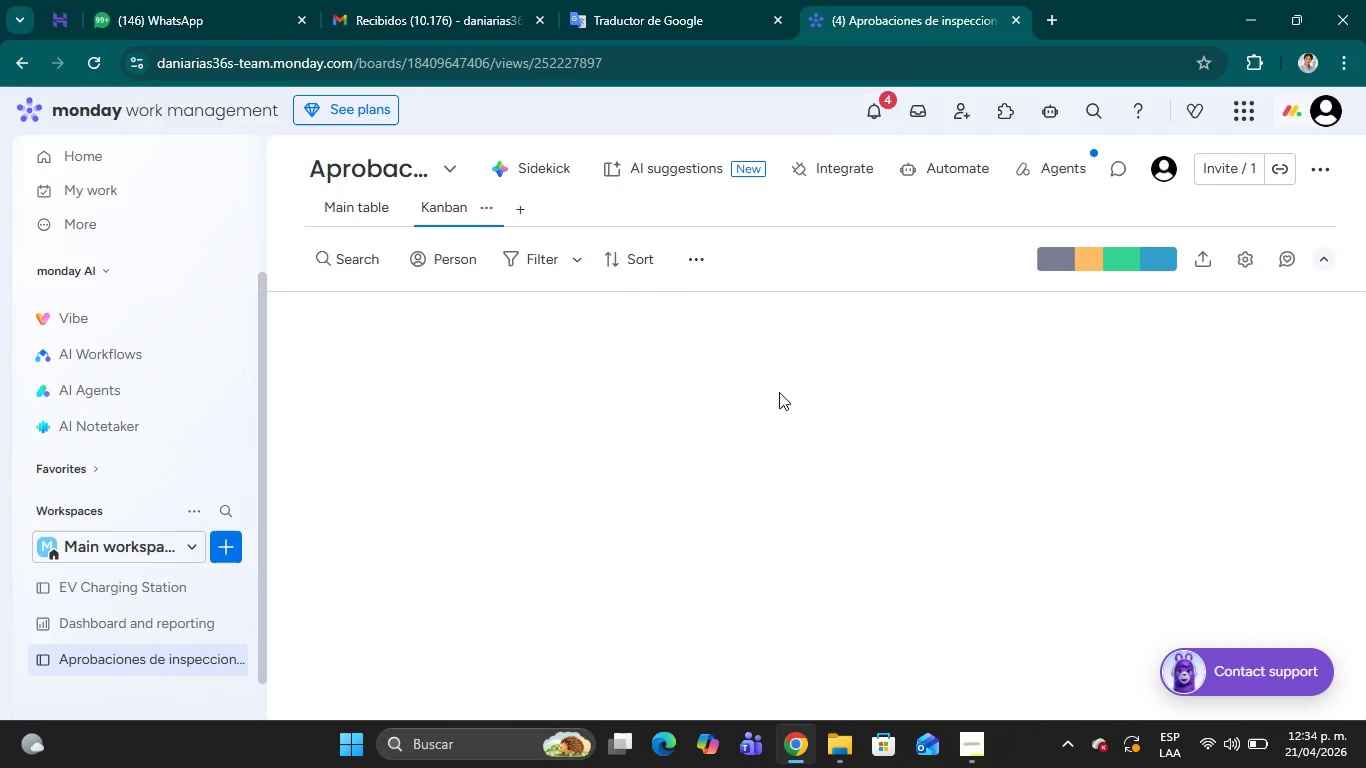 
mouse_move([1087, 387])
 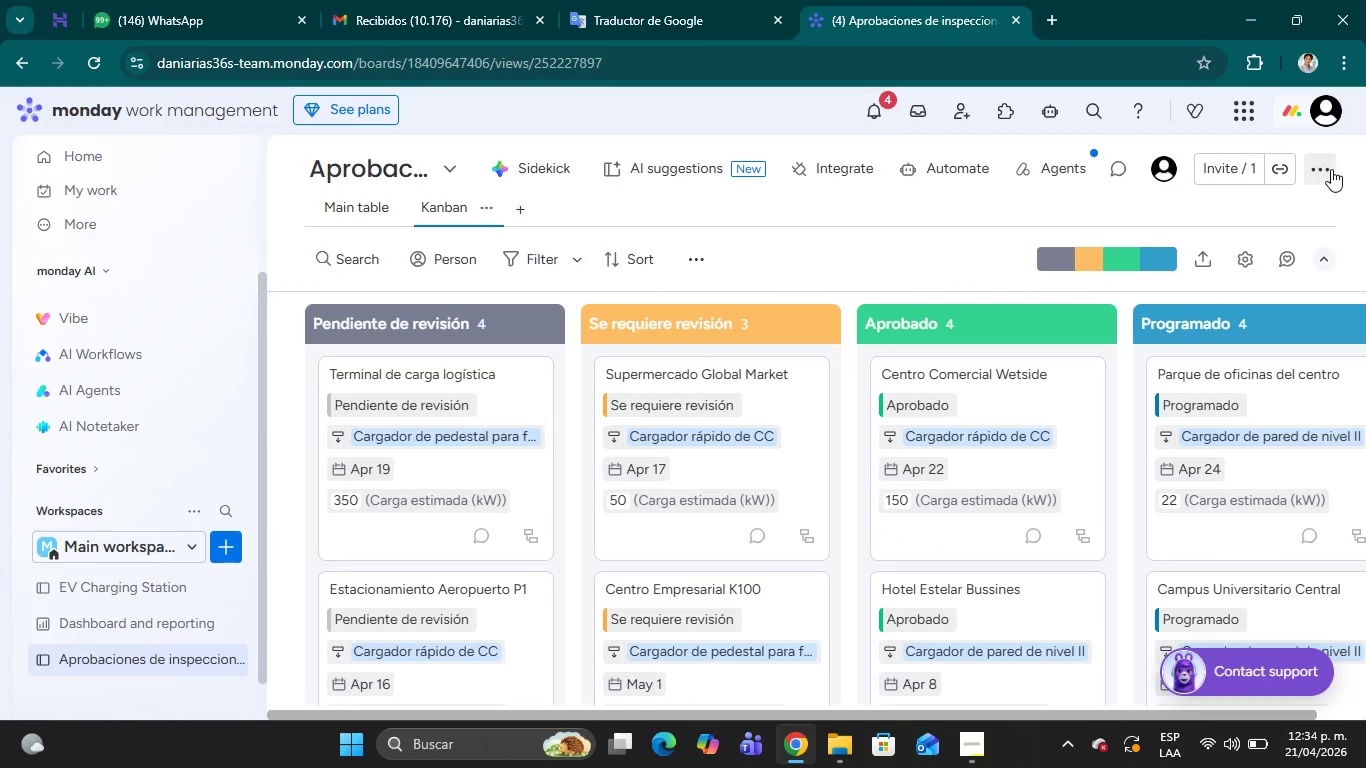 
mouse_move([1304, 165])
 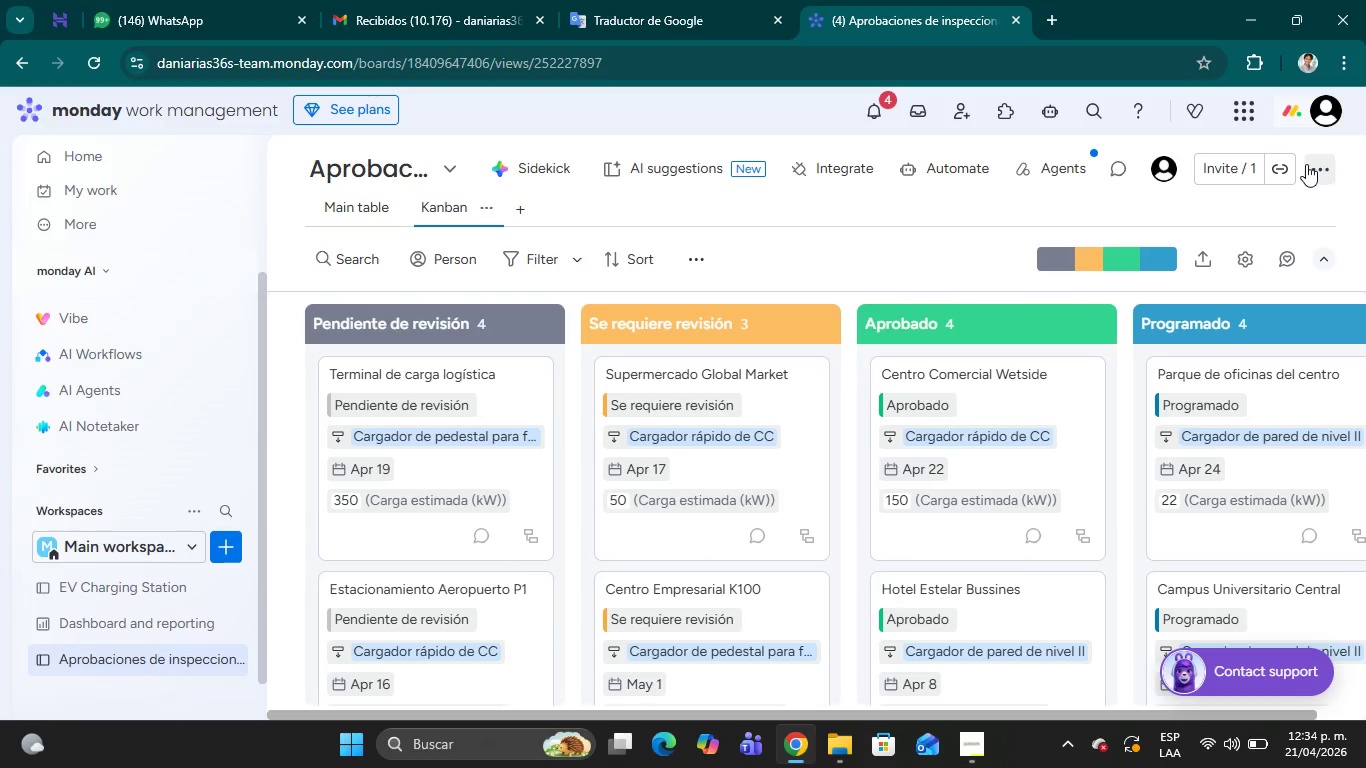 
left_click([1306, 164])
 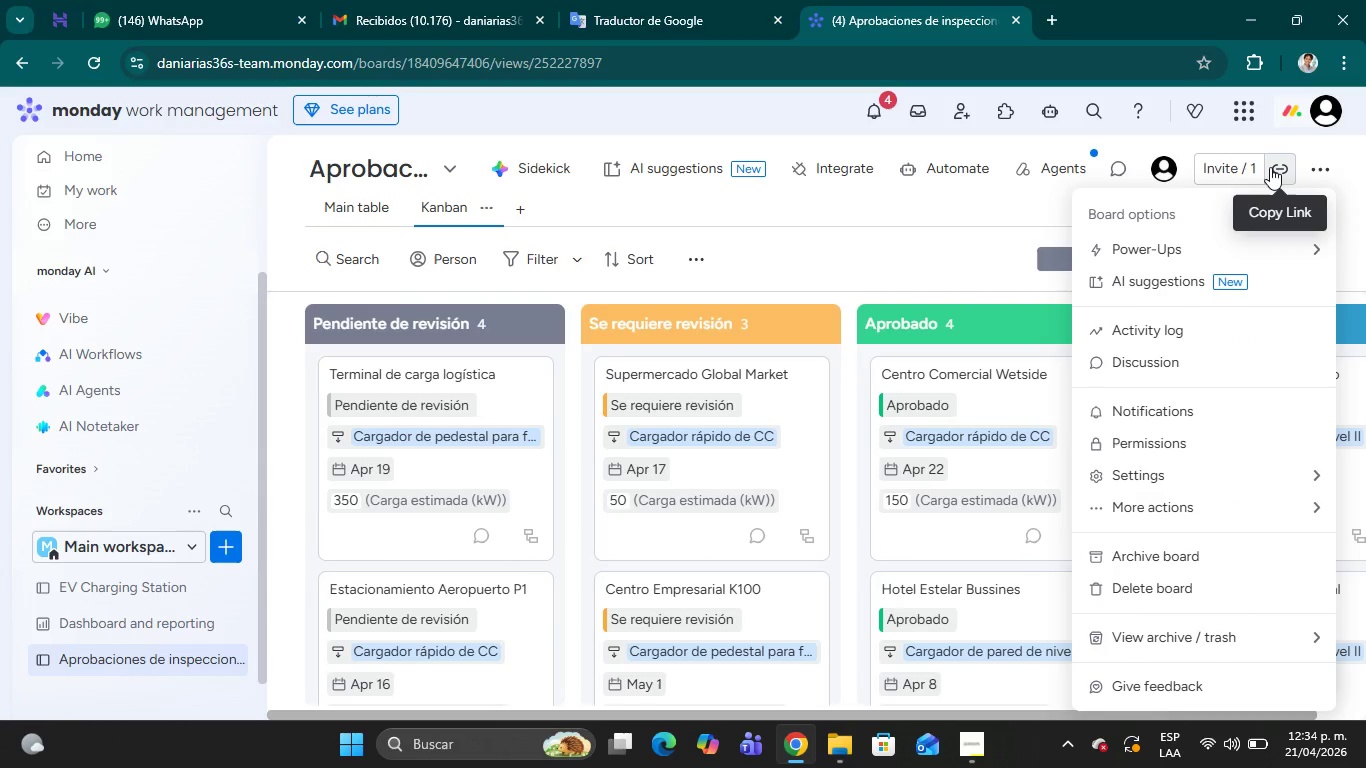 
wait(8.56)
 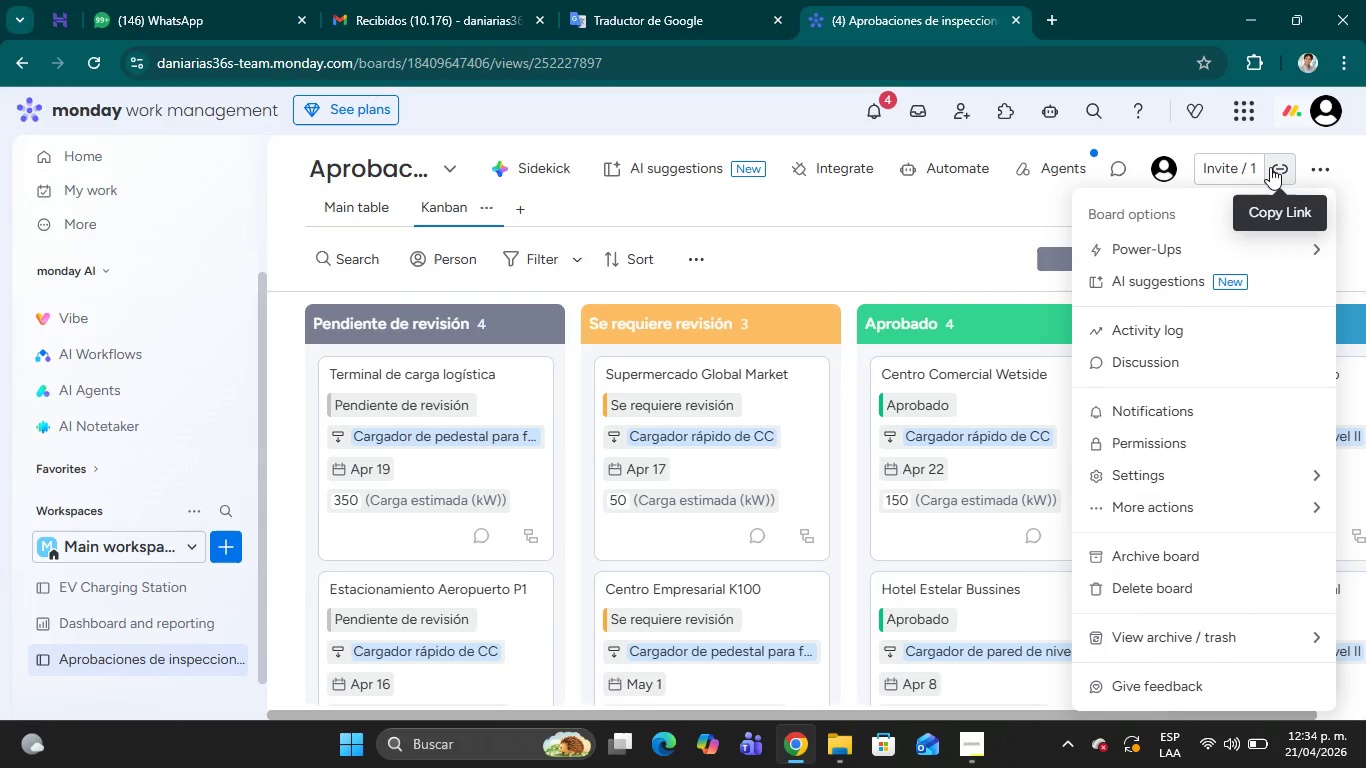 
scroll: coordinate [403, 416], scroll_direction: down, amount: 16.0
 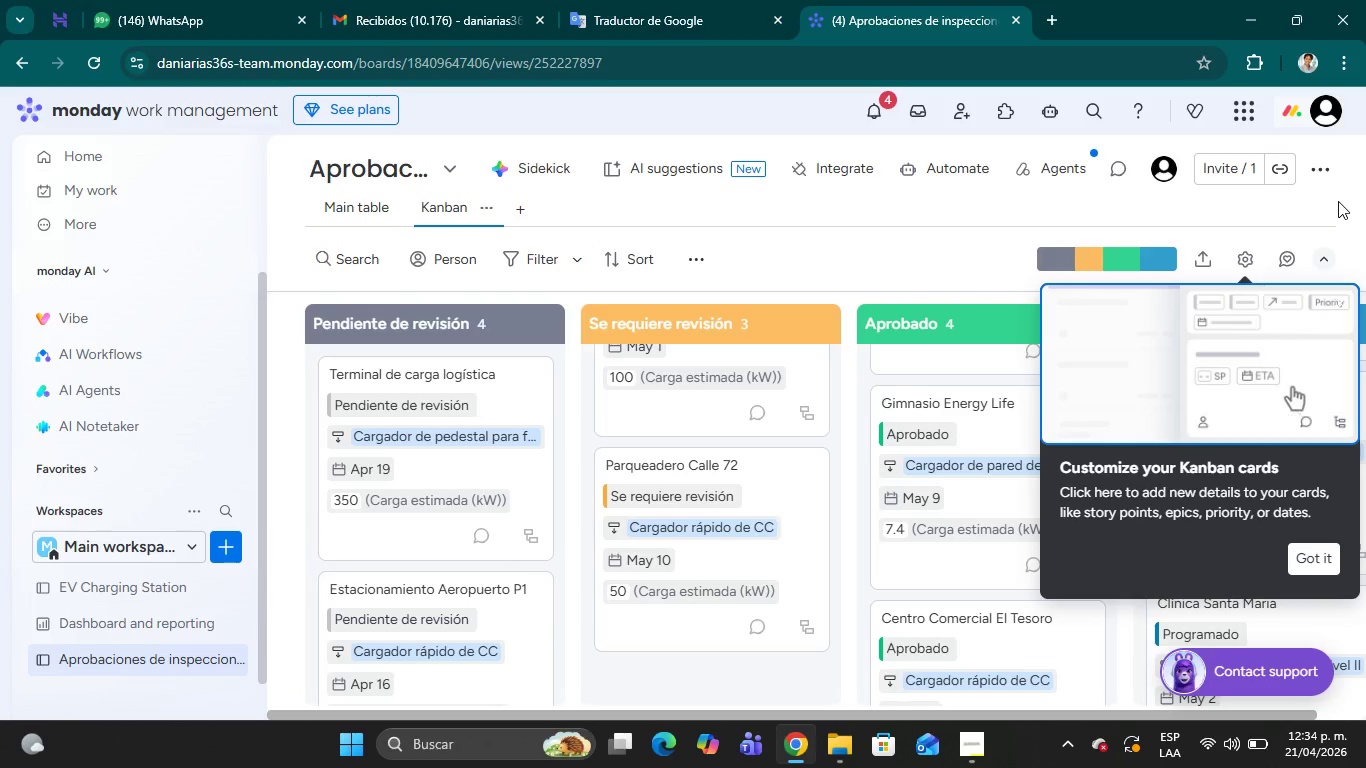 
wait(18.81)
 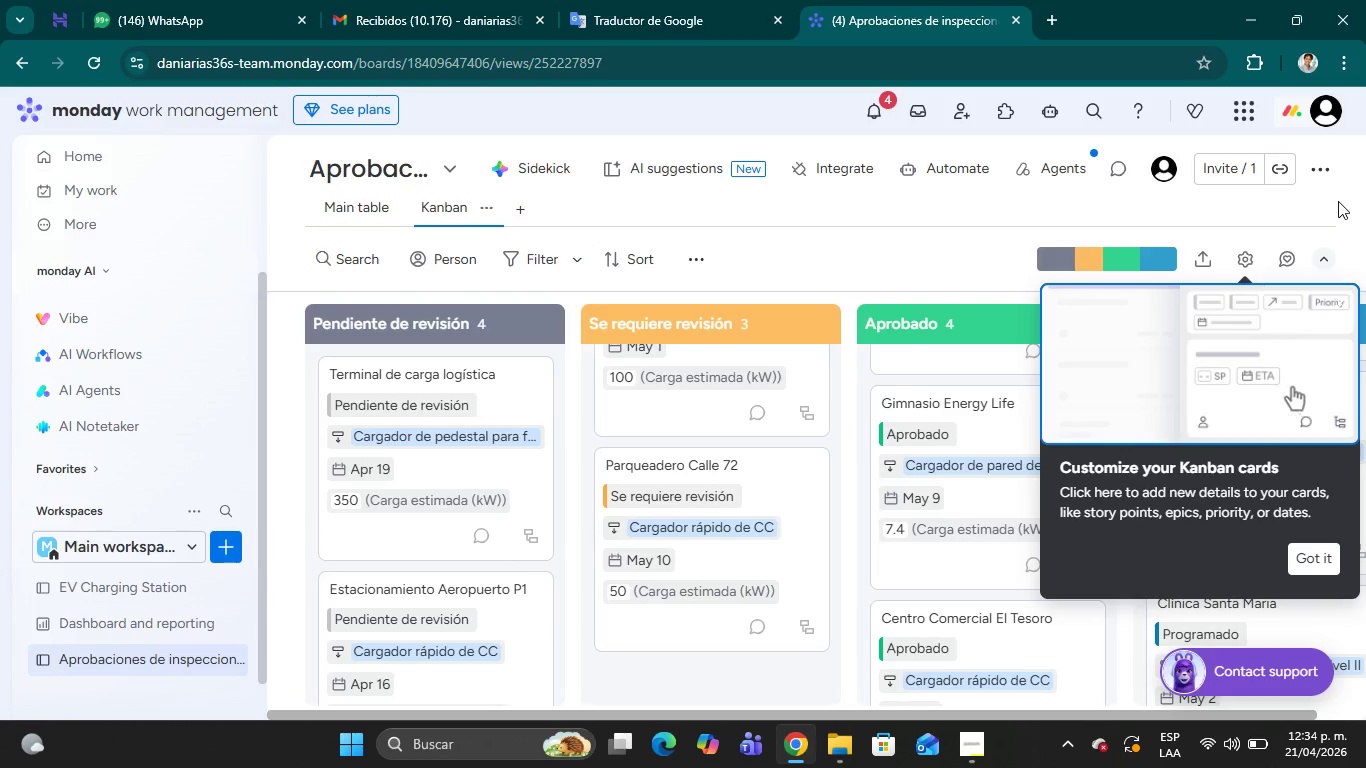 
left_click([974, 250])
 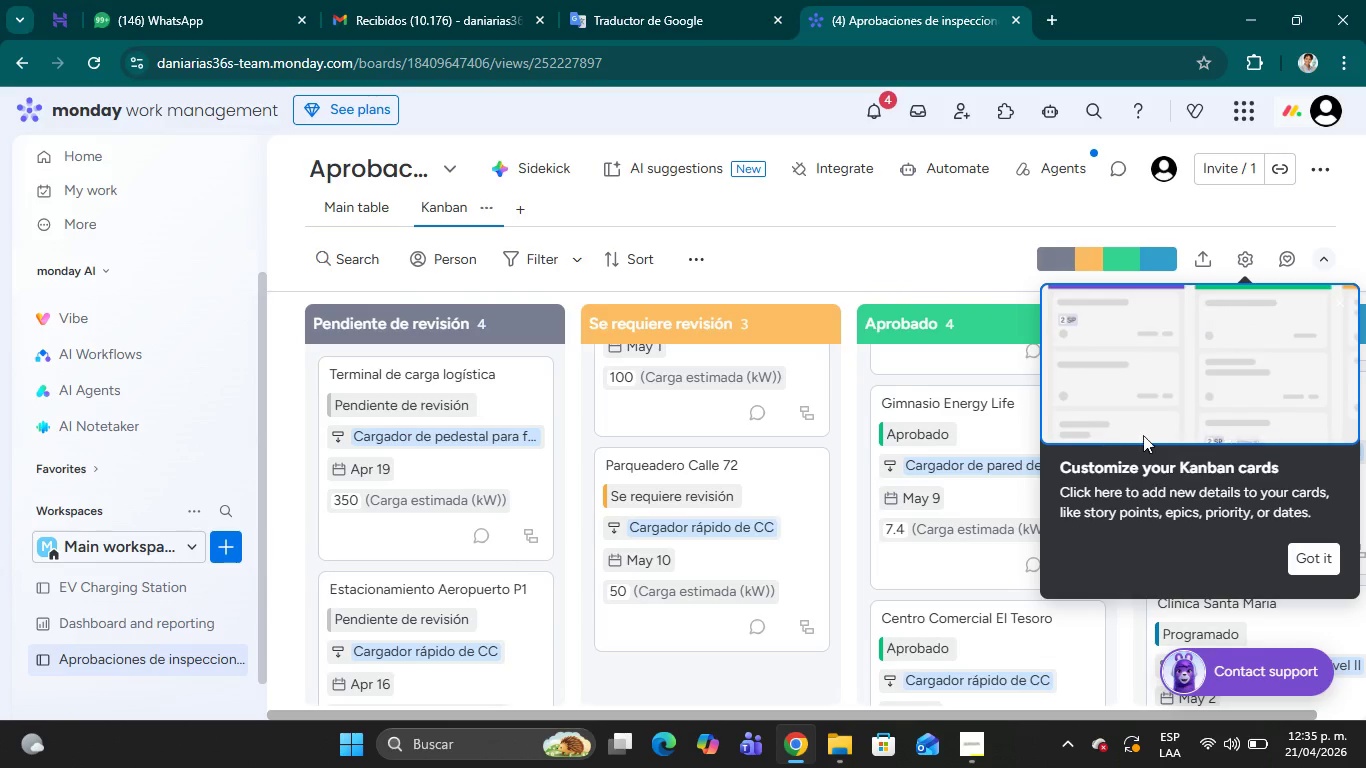 
left_click_drag(start_coordinate=[1132, 389], to_coordinate=[1311, 386])
 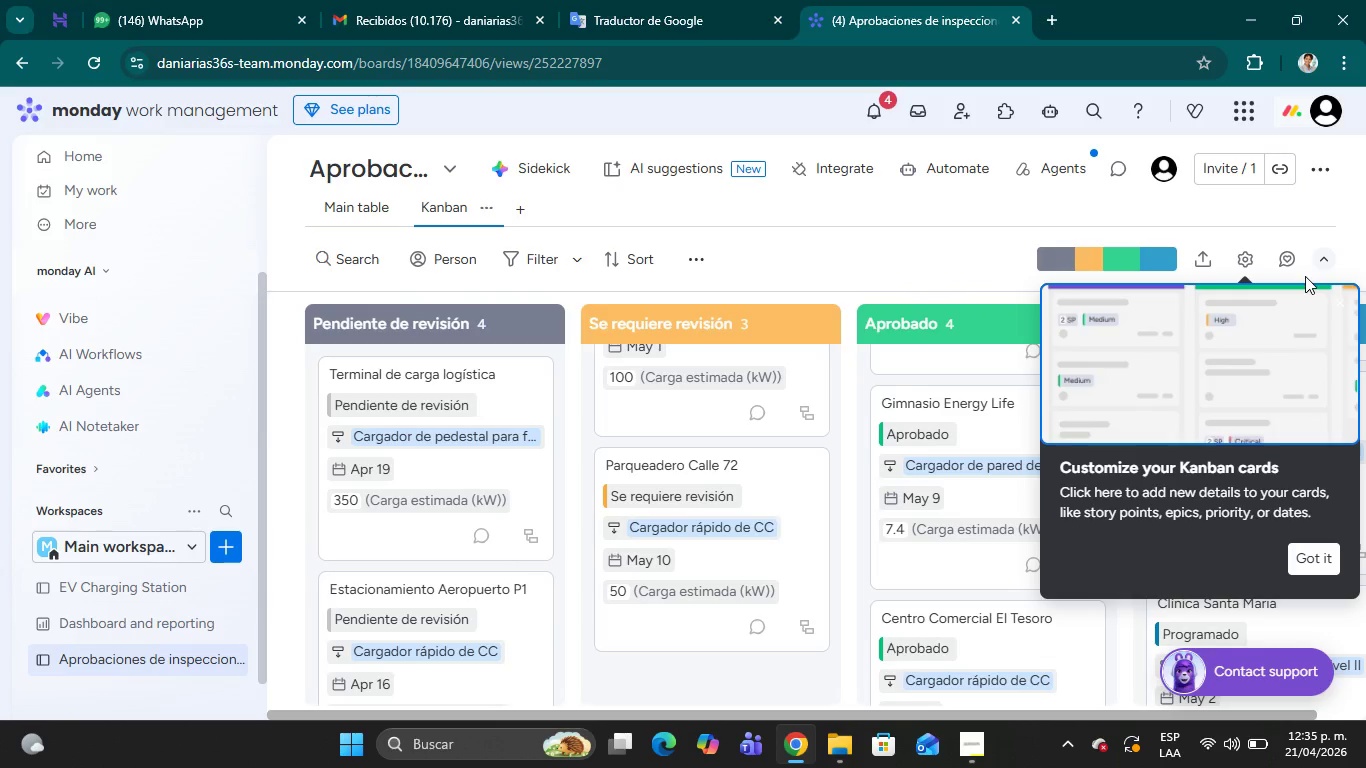 
mouse_move([1257, 293])
 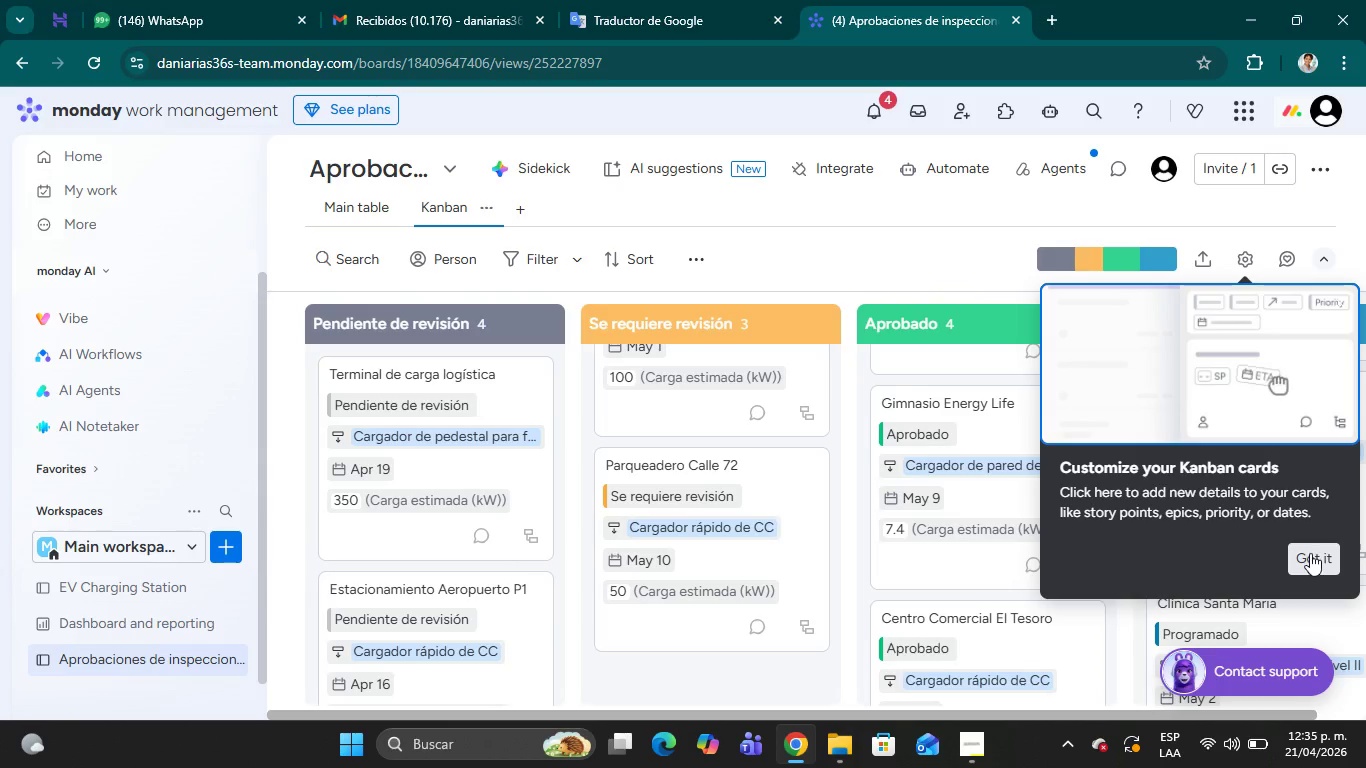 
left_click([1310, 553])
 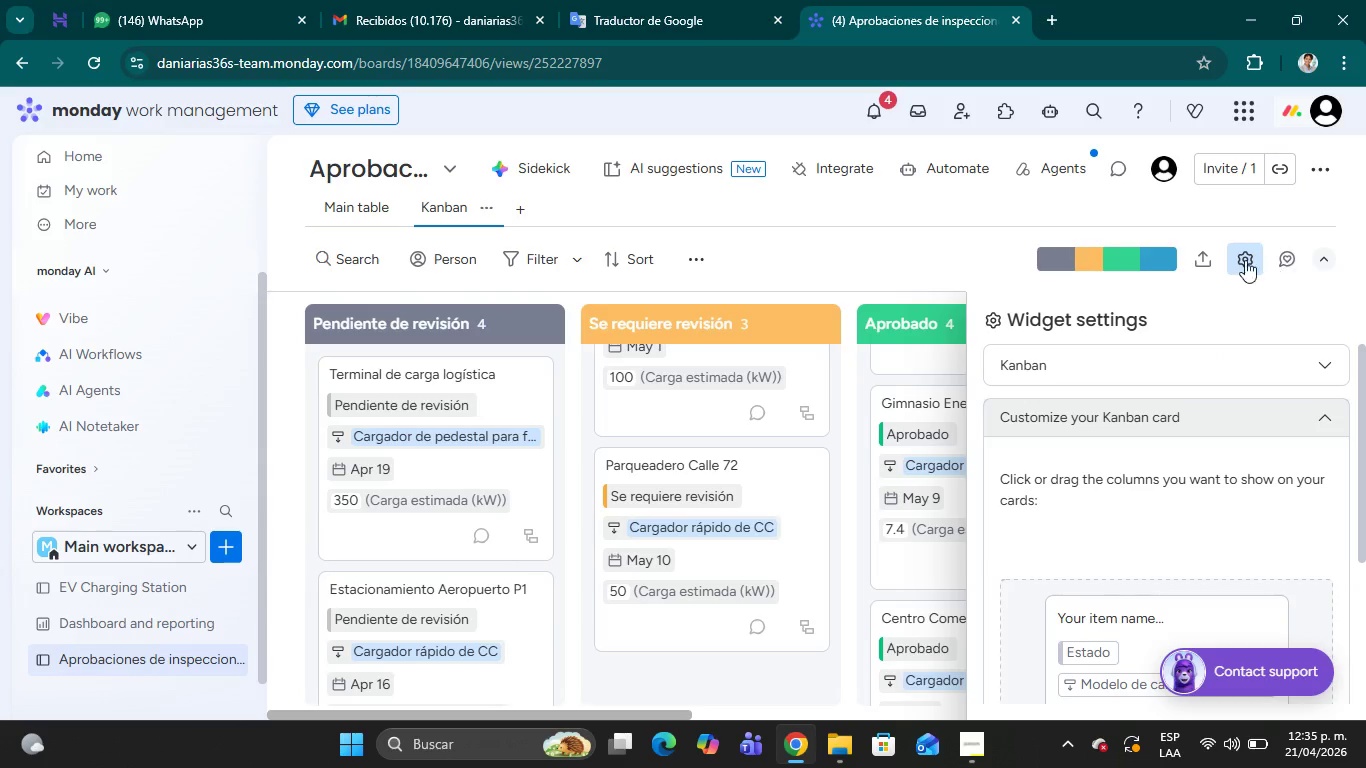 
left_click([1250, 256])
 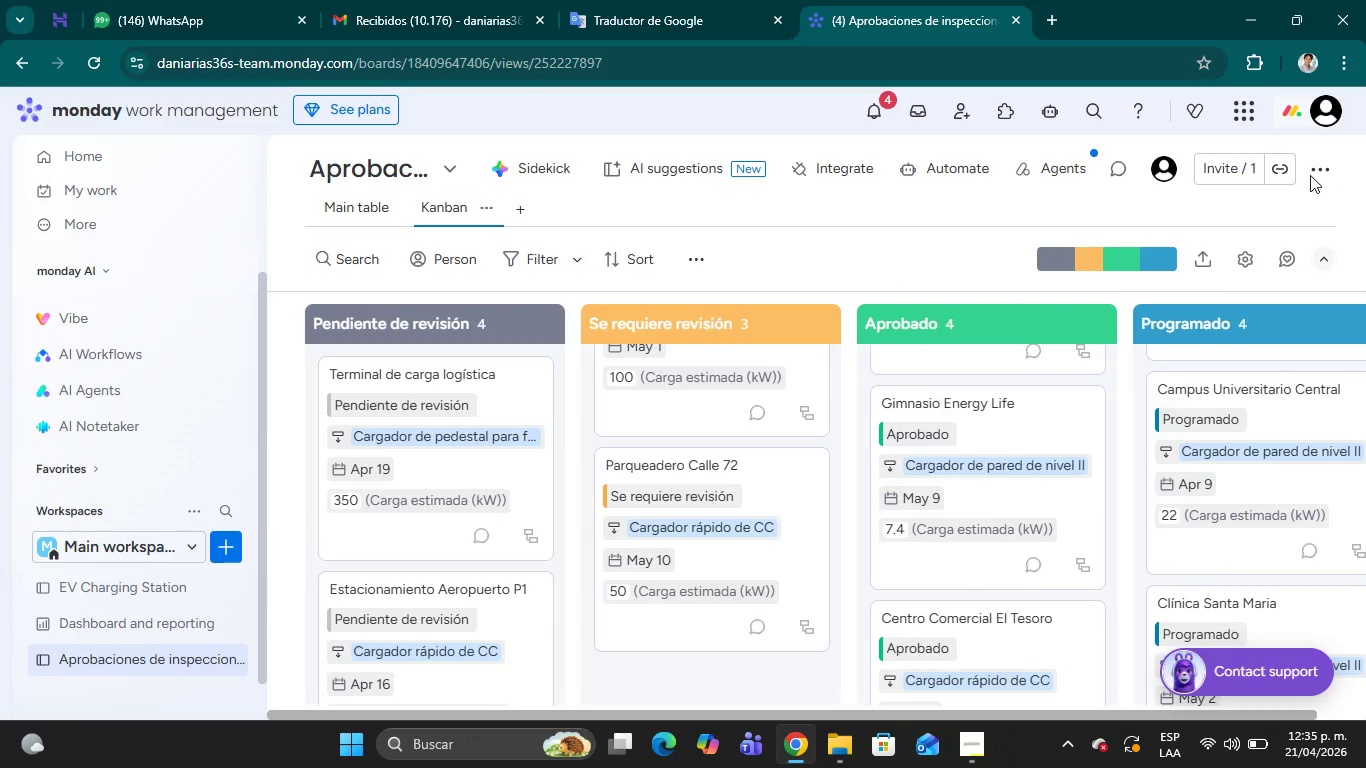 
left_click([1318, 164])
 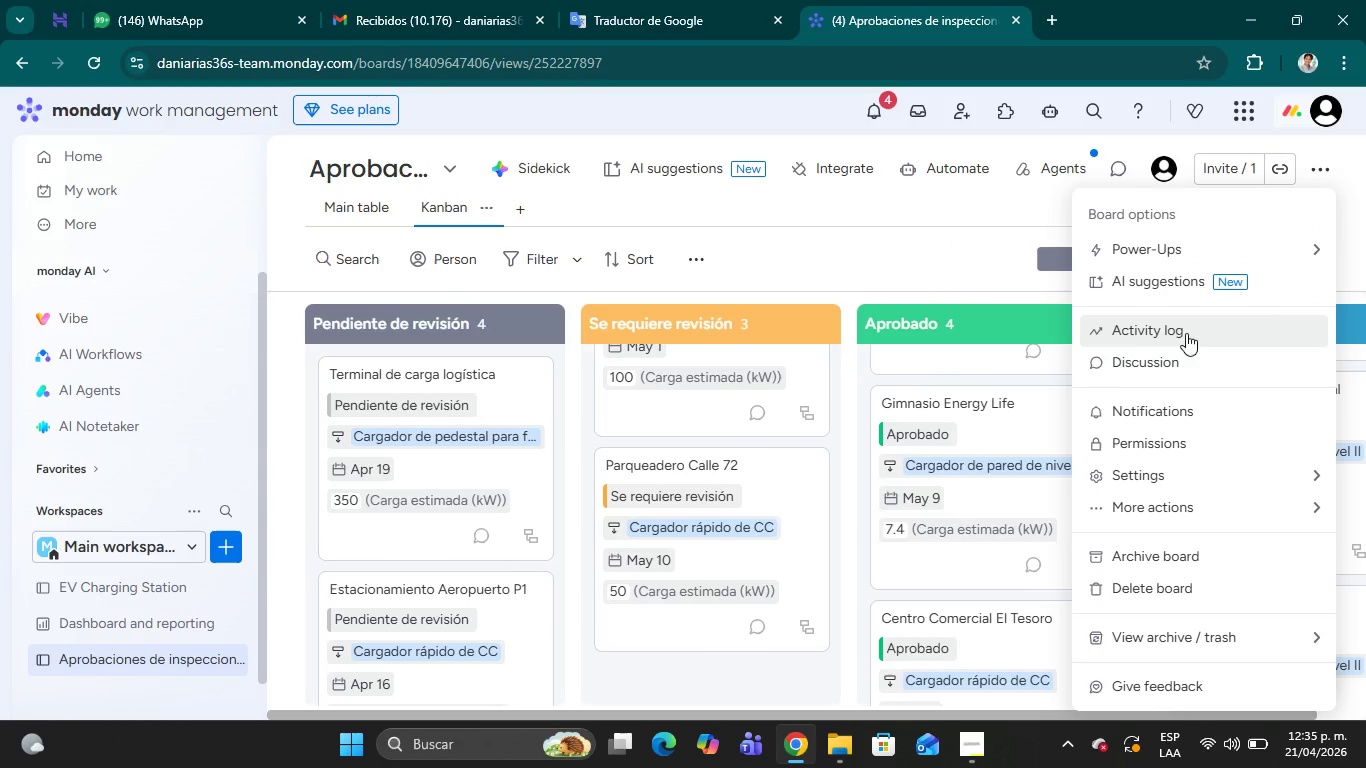 
wait(9.58)
 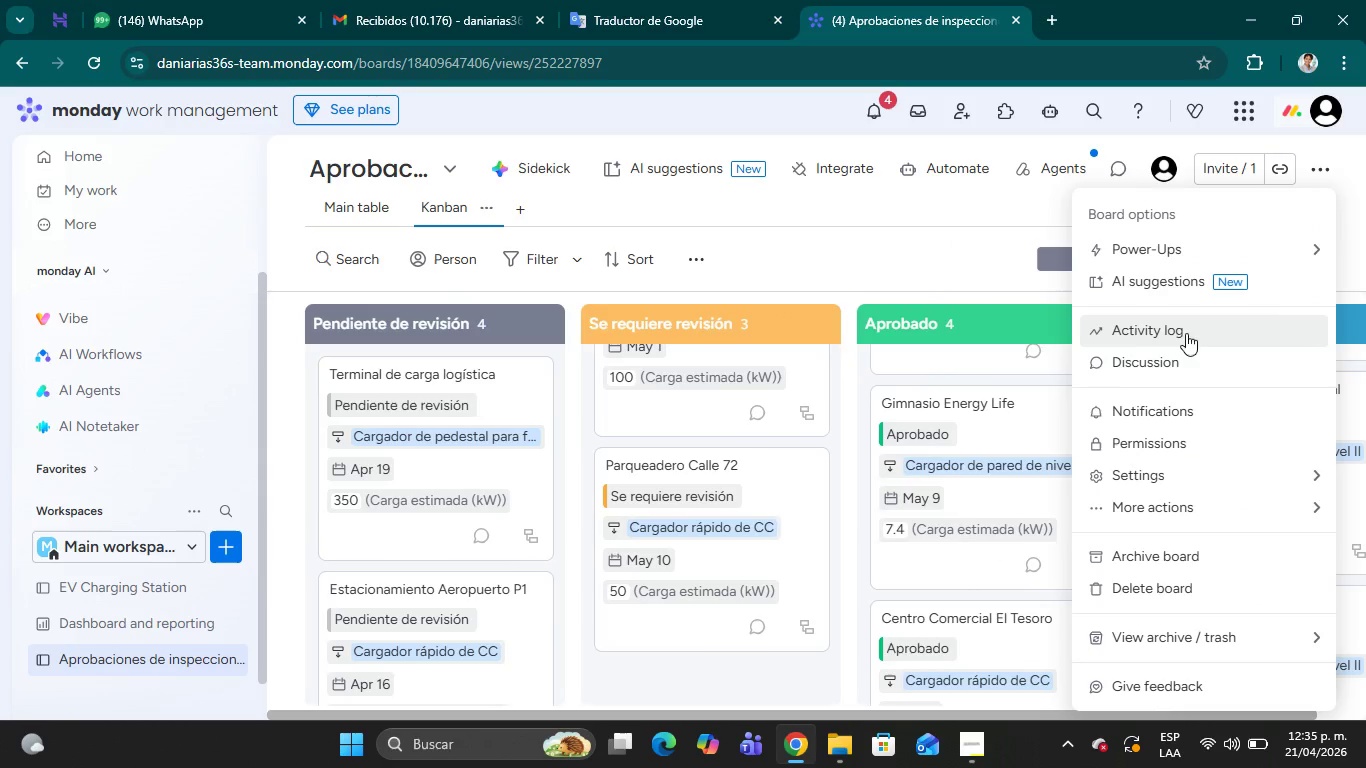 
left_click([1200, 445])
 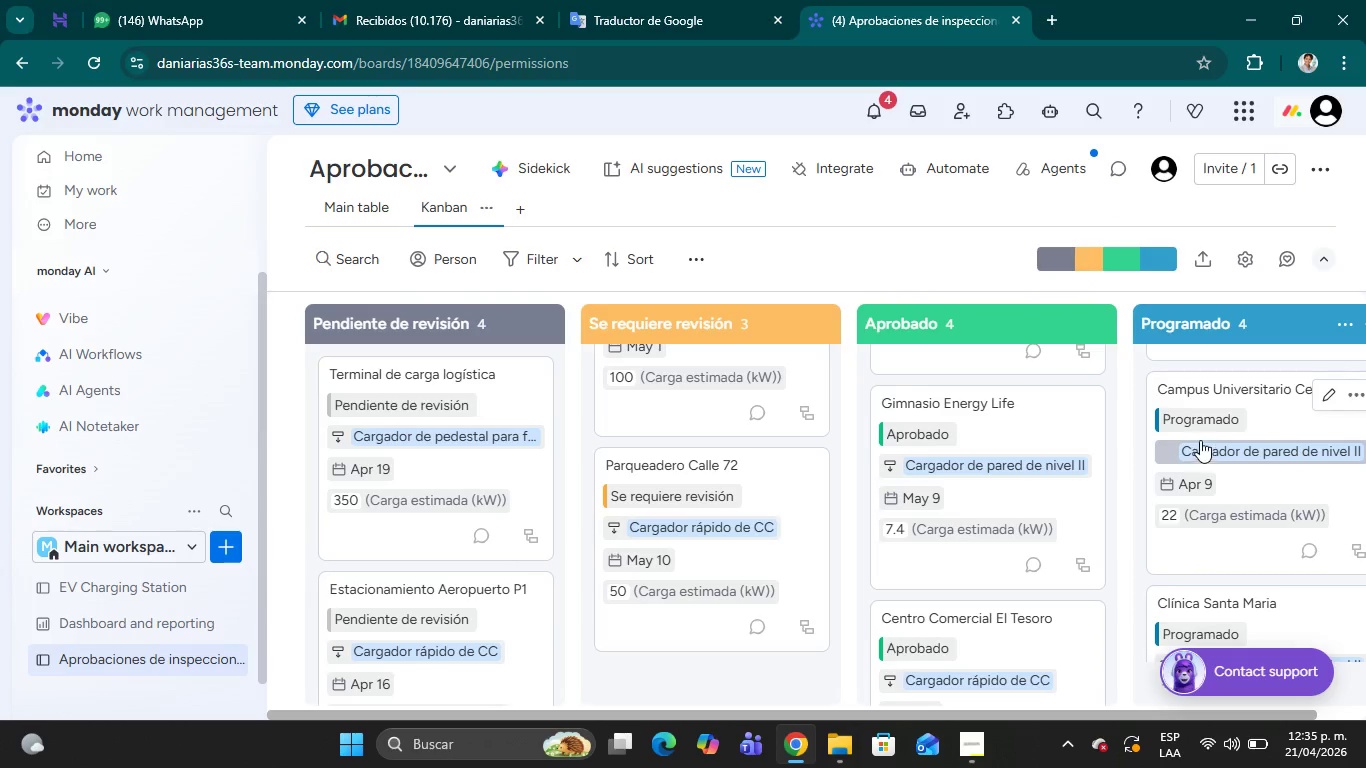 
mouse_move([1317, 333])
 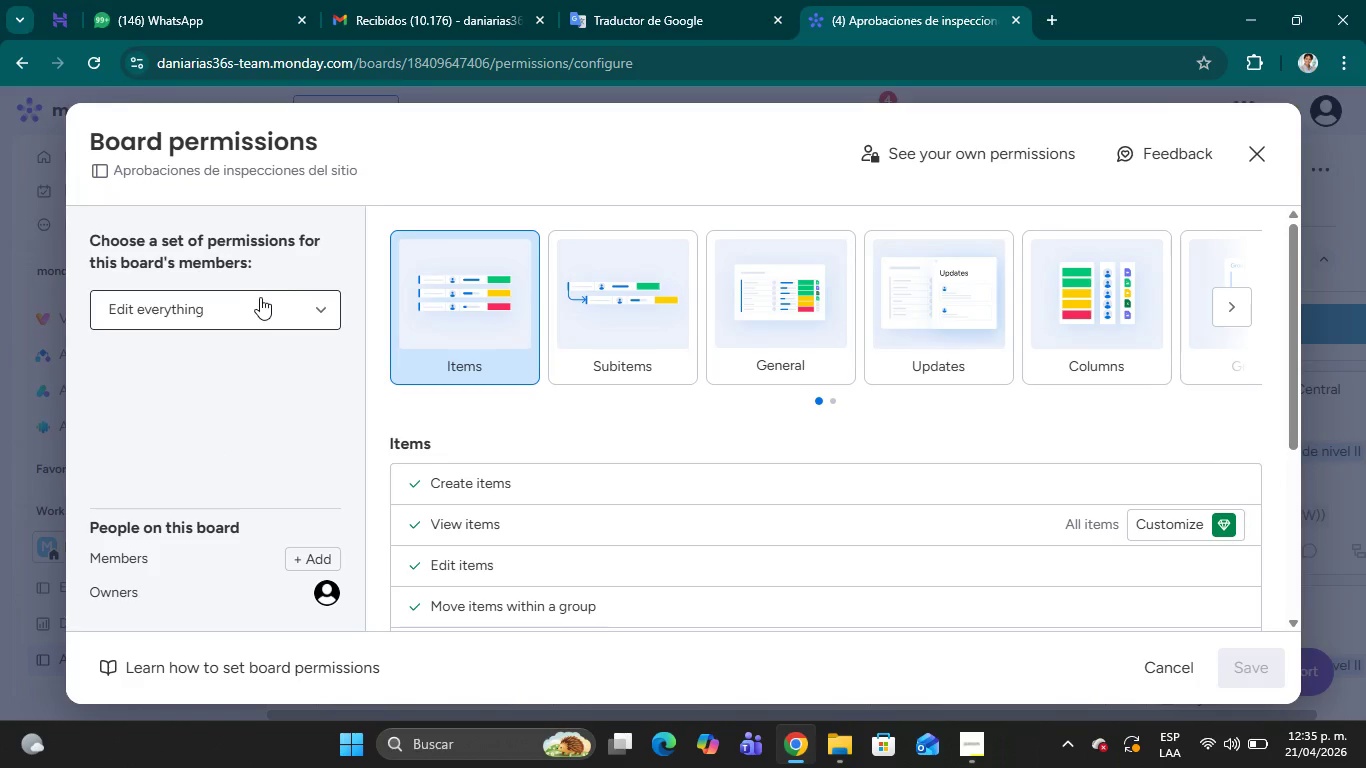 
left_click([1257, 155])
 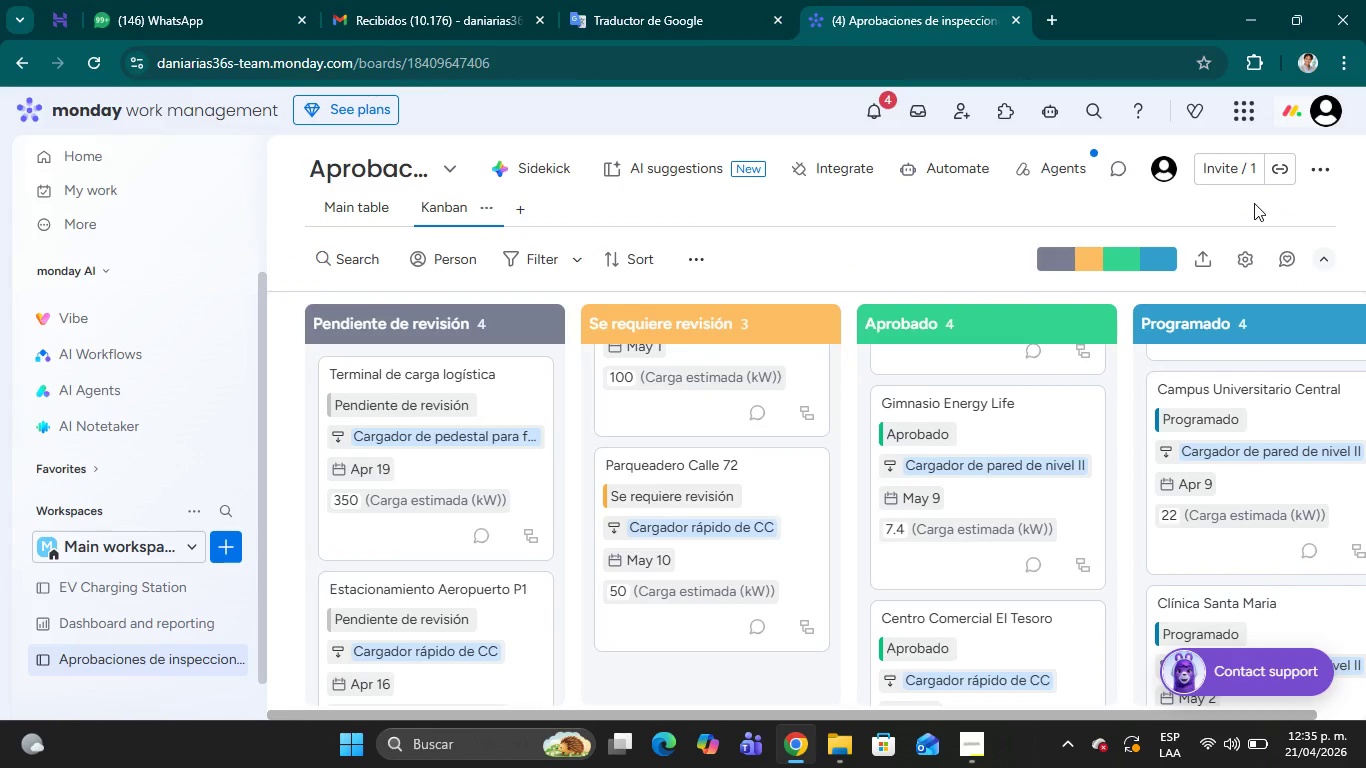 
wait(26.21)
 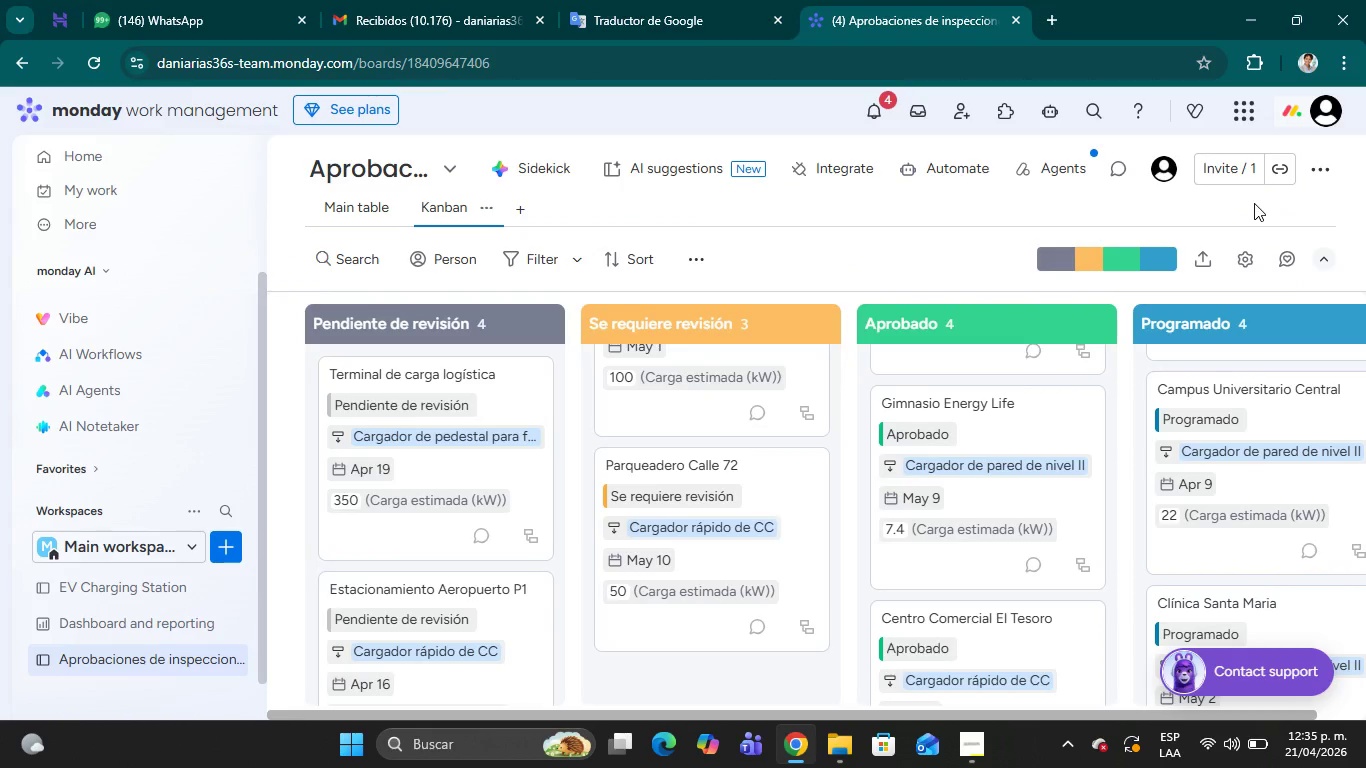 
mouse_move([1244, 243])
 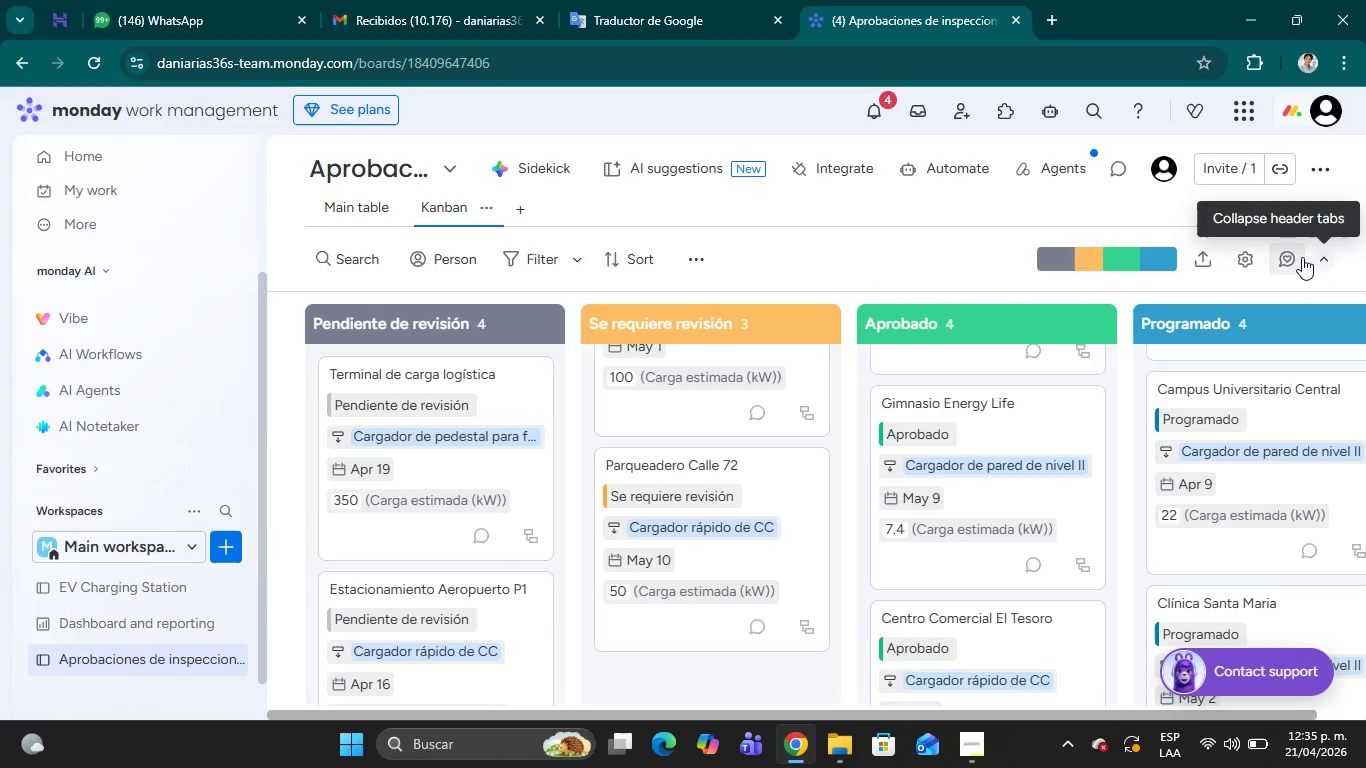 
mouse_move([1295, 235])
 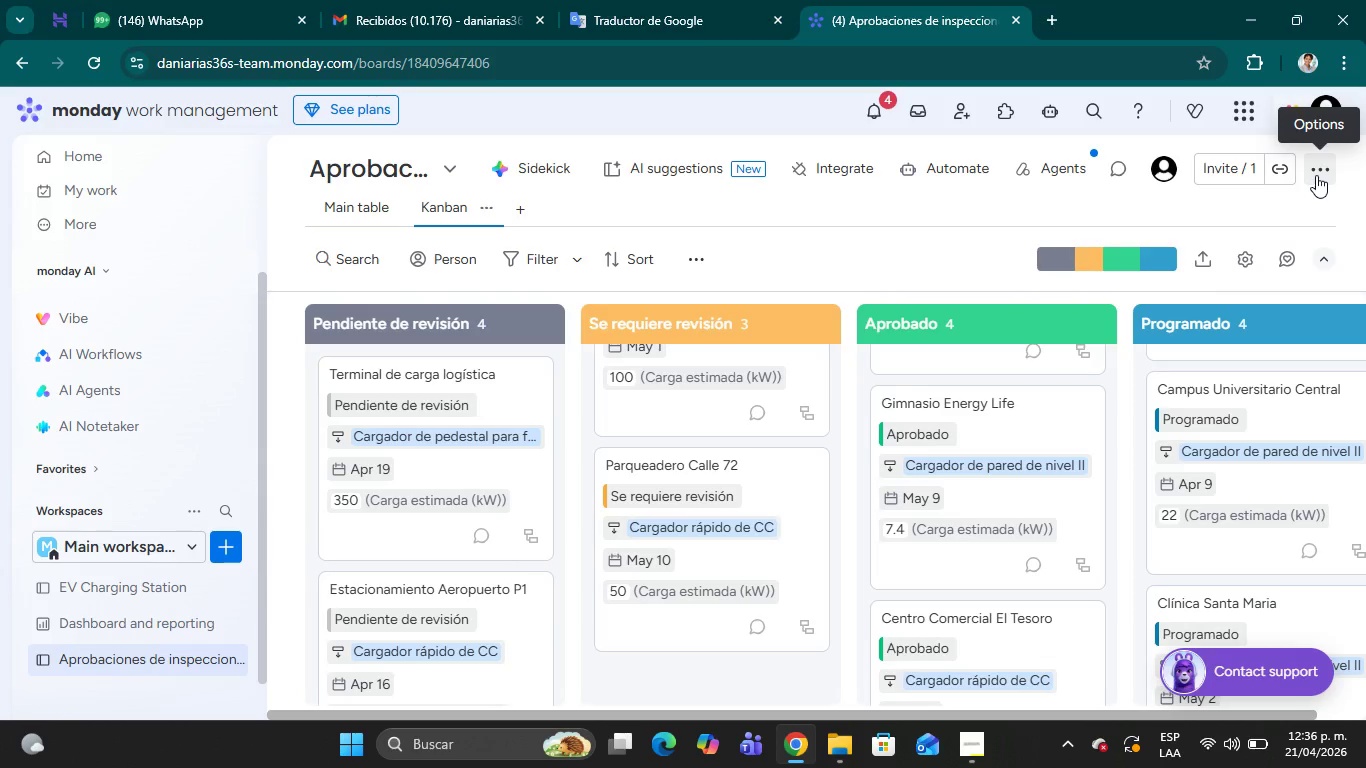 
left_click([1316, 173])
 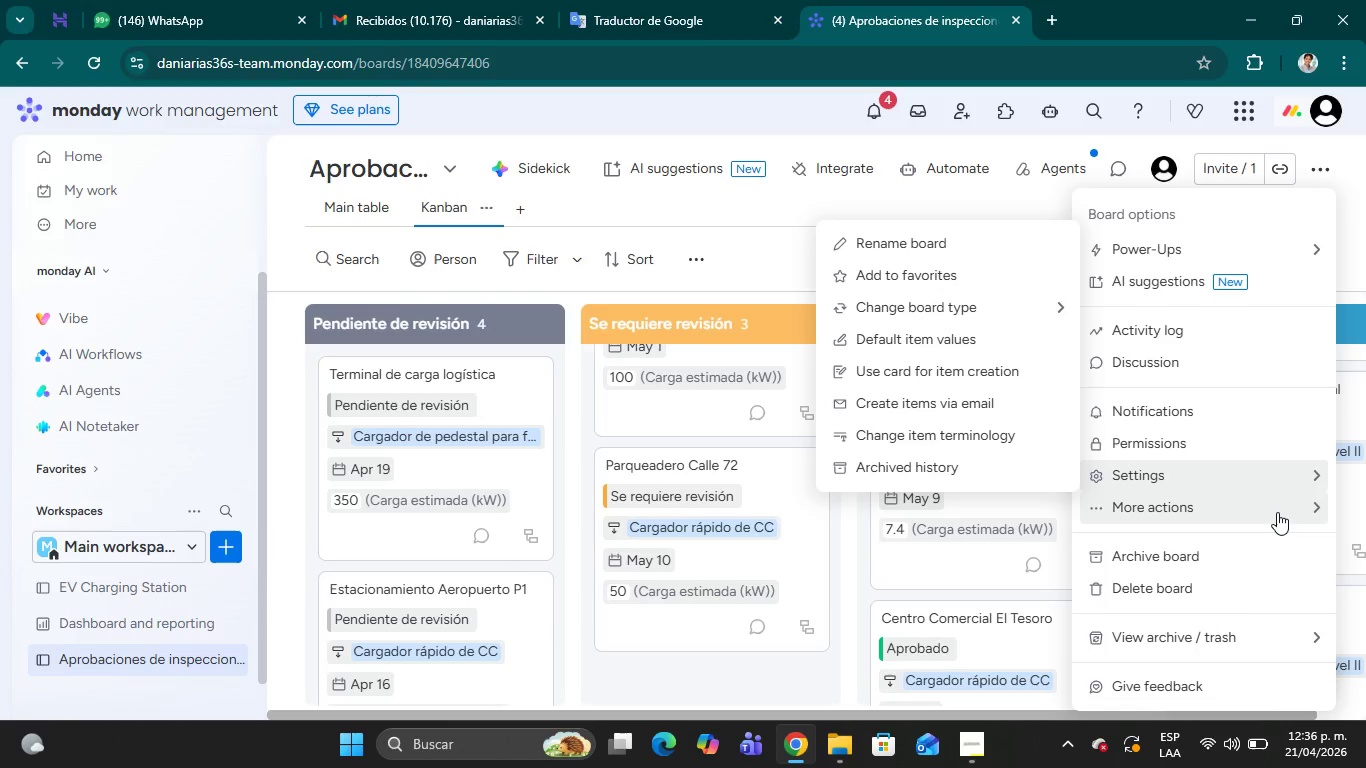 
wait(10.63)
 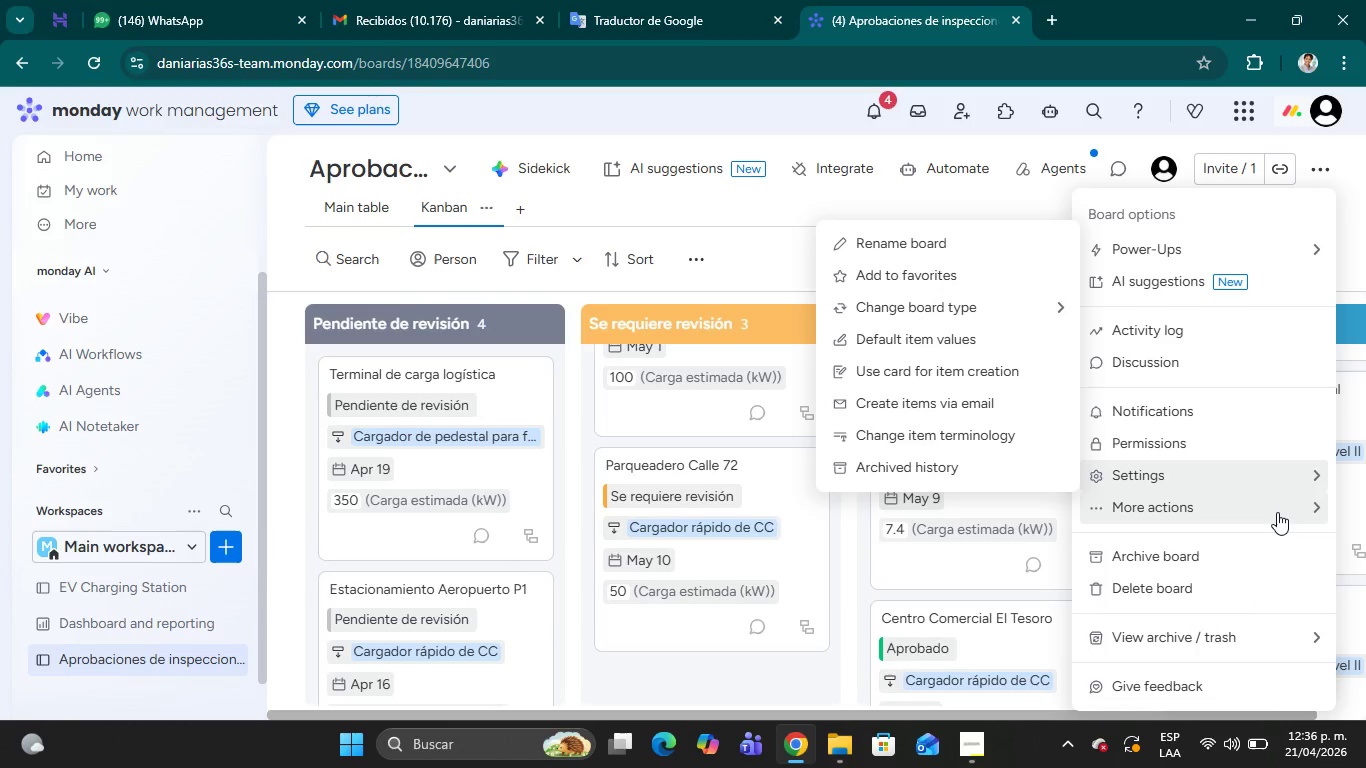 
mouse_move([1335, 198])
 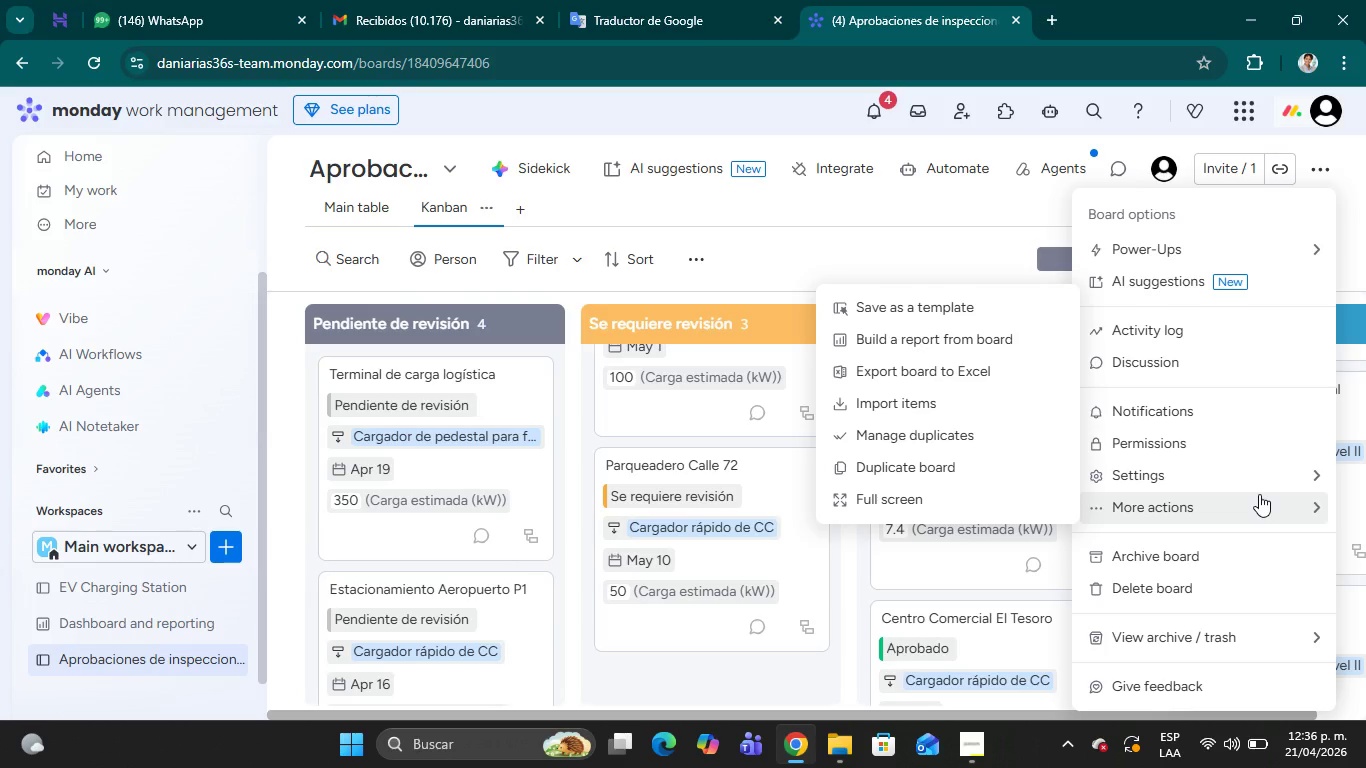 
scroll: coordinate [1233, 603], scroll_direction: down, amount: 3.0
 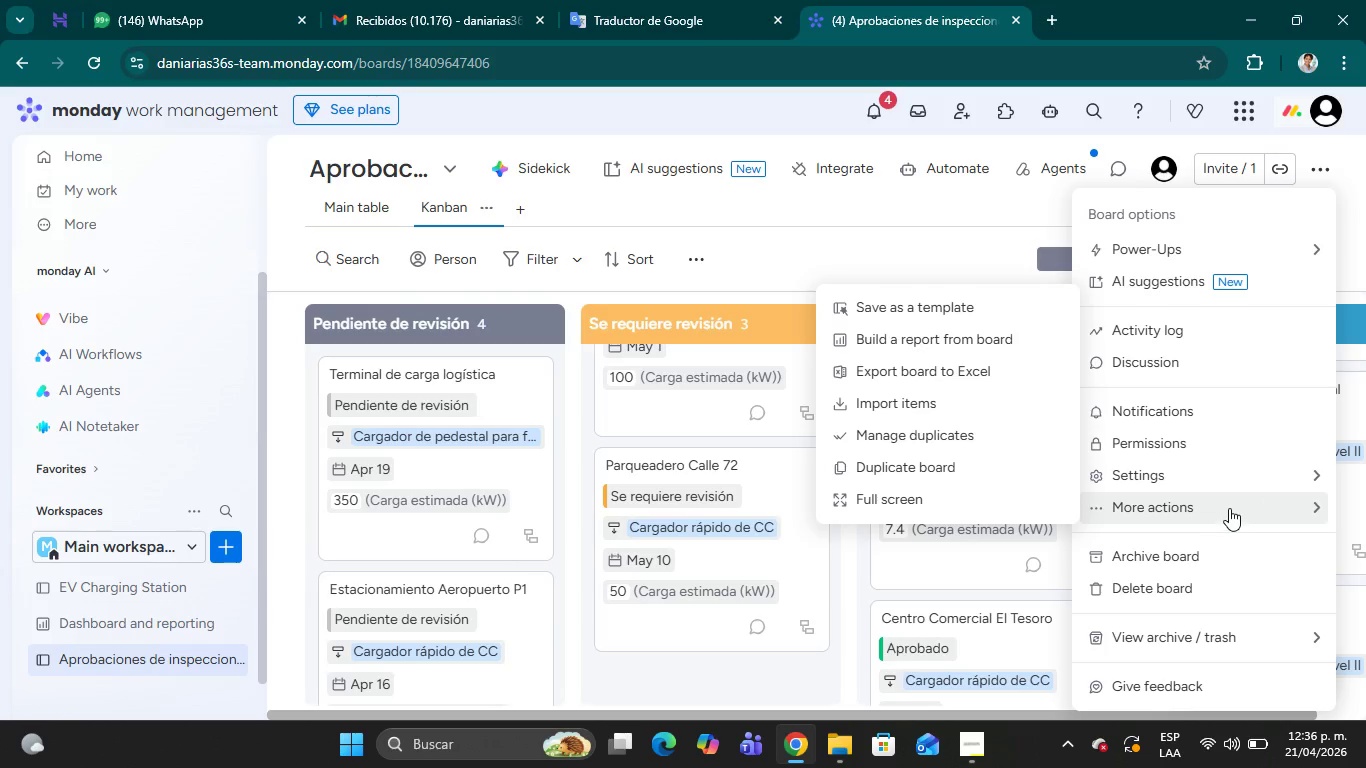 
hold_key(key=ControlLeft, duration=0.64)
scroll: coordinate [1229, 500], scroll_direction: down, amount: 2.0
 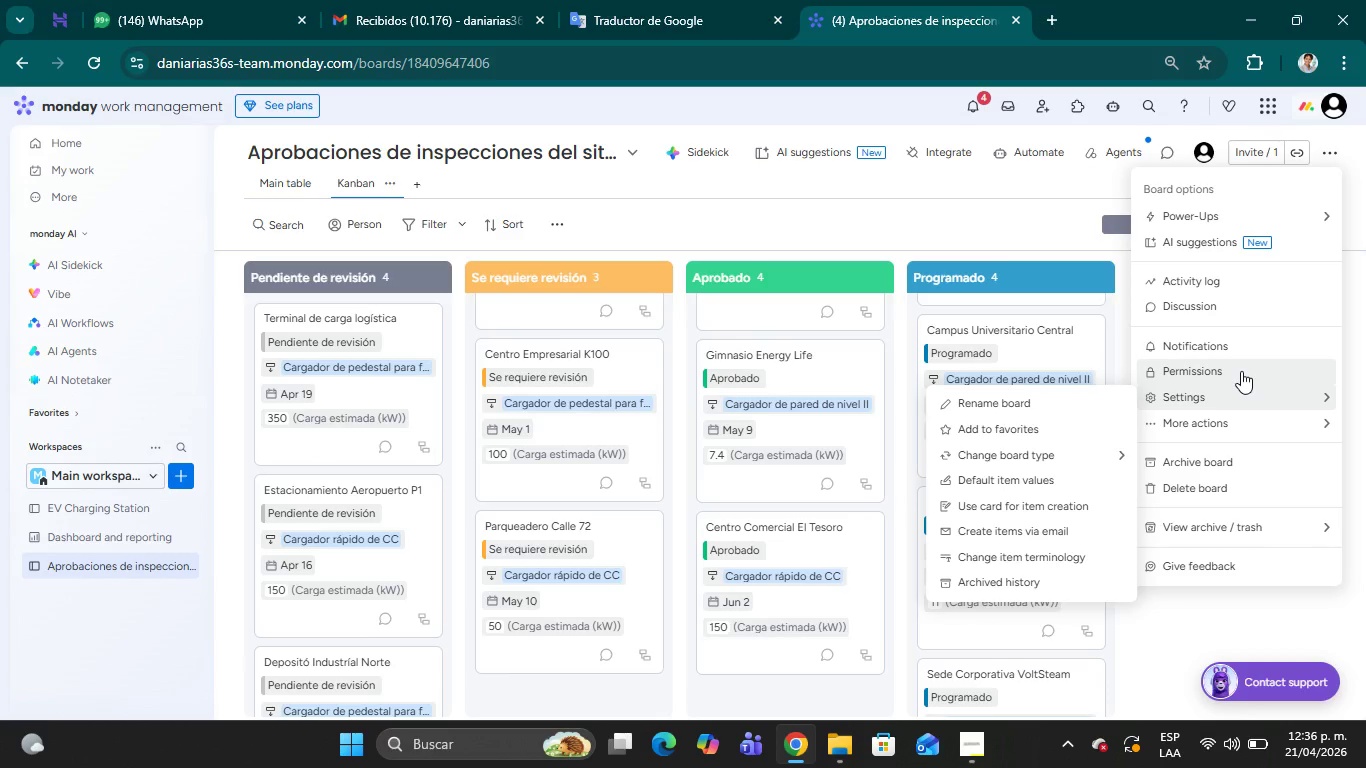 
wait(20.08)
 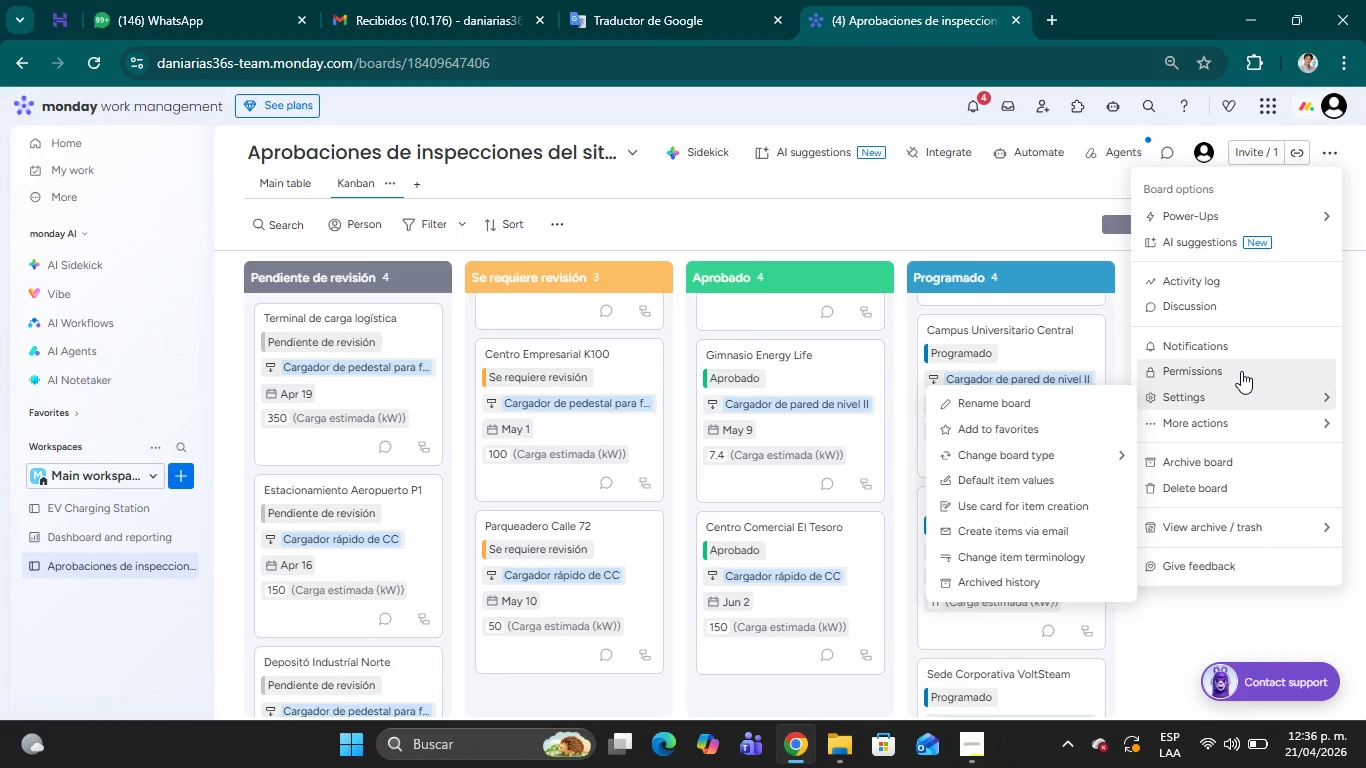 
left_click([1006, 229])
 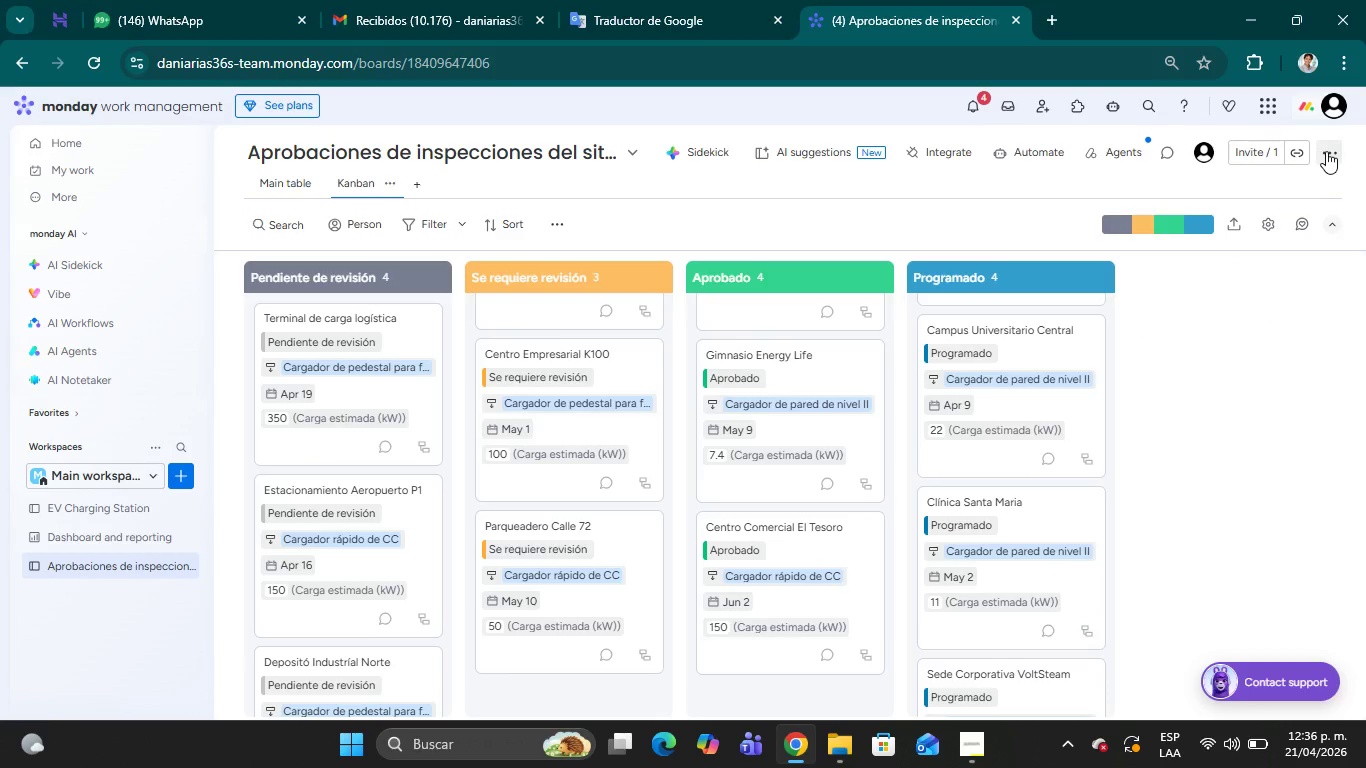 
left_click([1326, 151])
 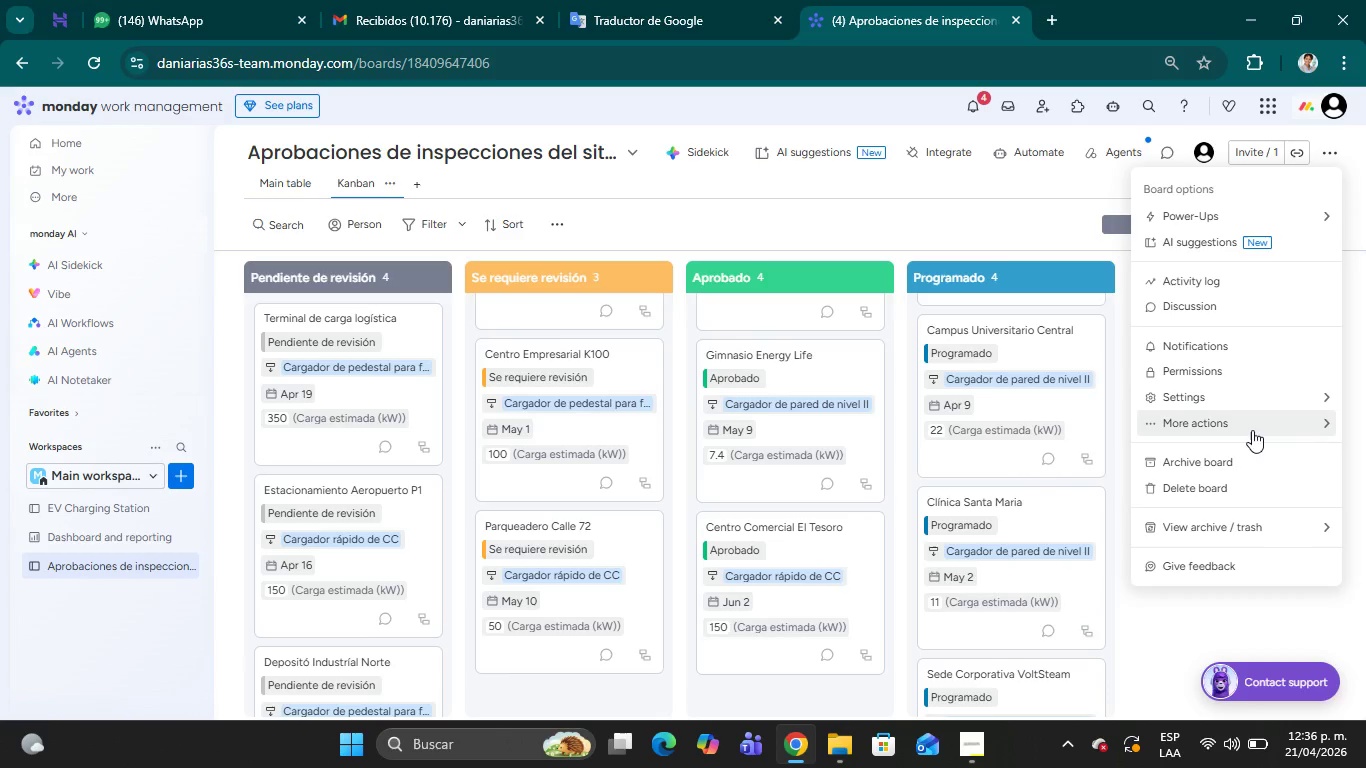 
mouse_move([1259, 414])
 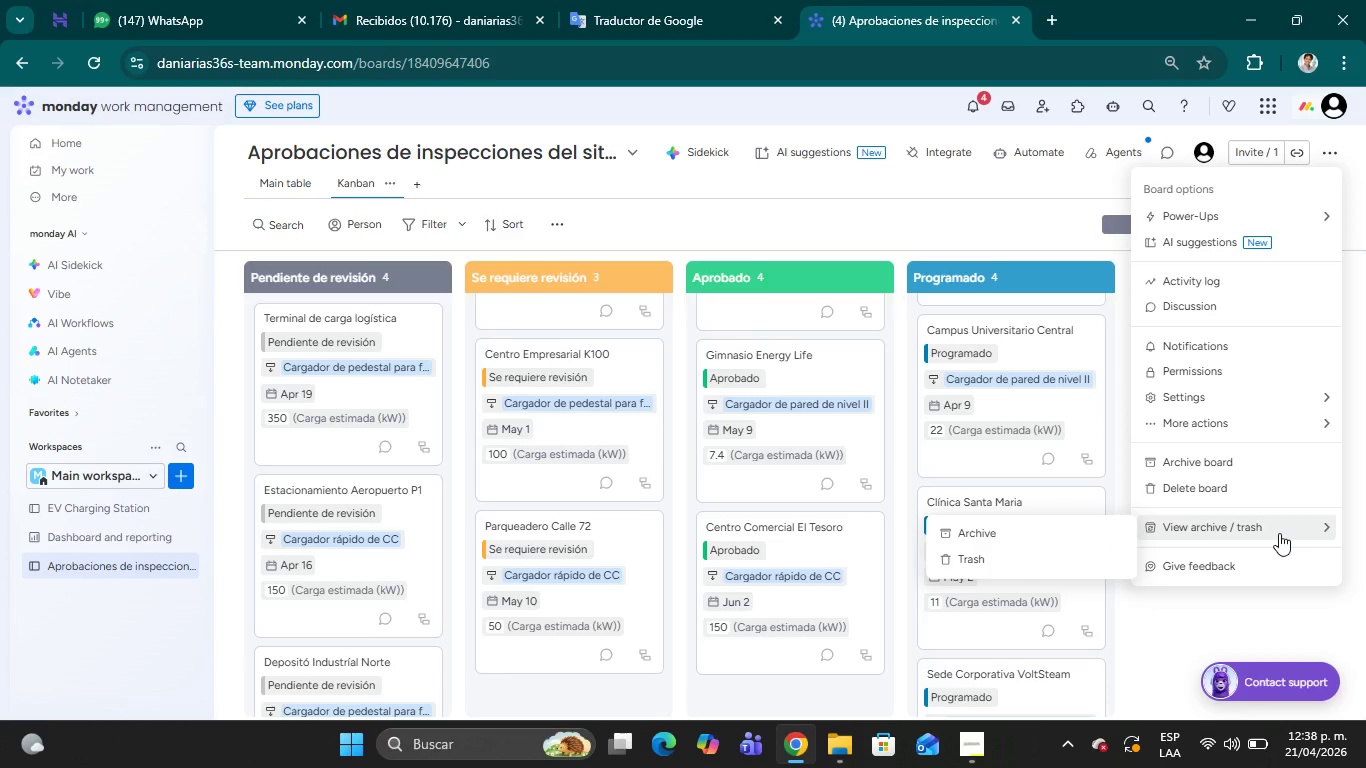 
wait(84.93)
 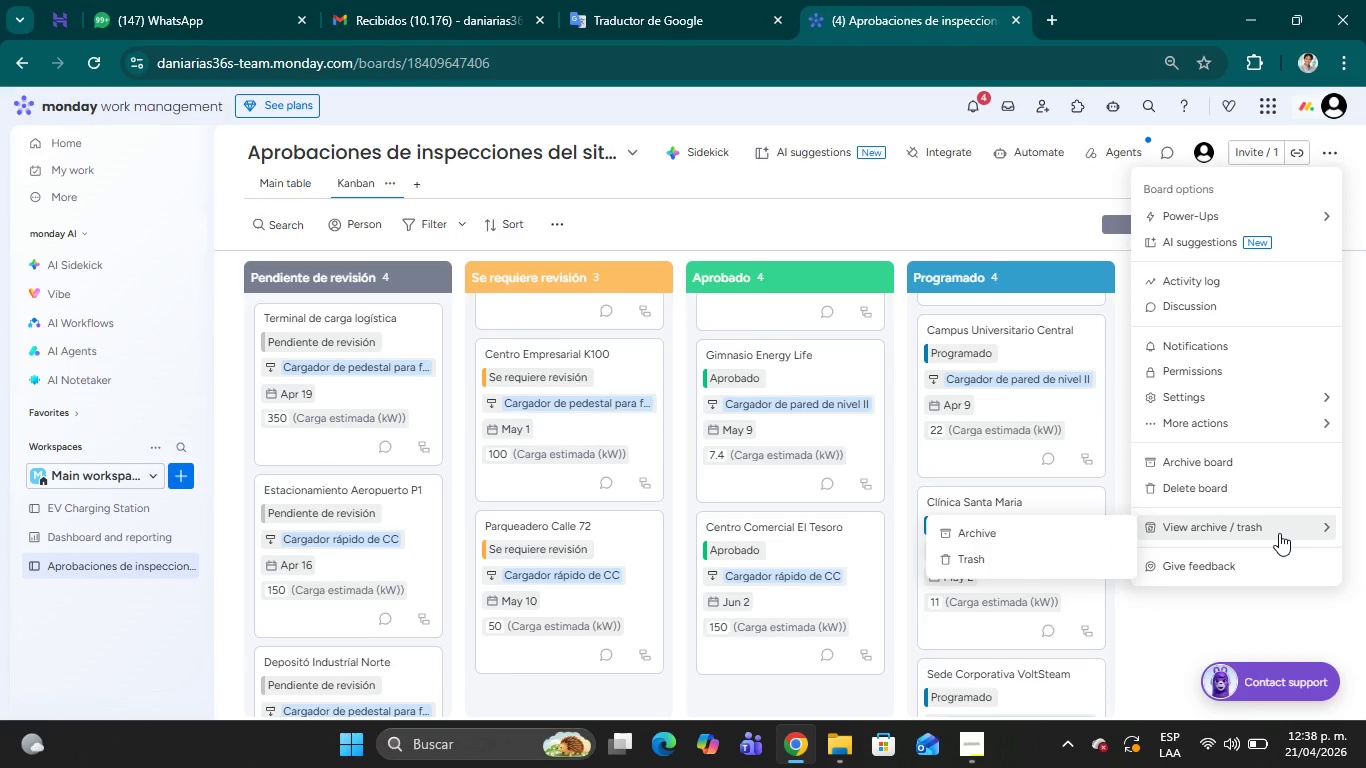 
left_click([774, 240])
 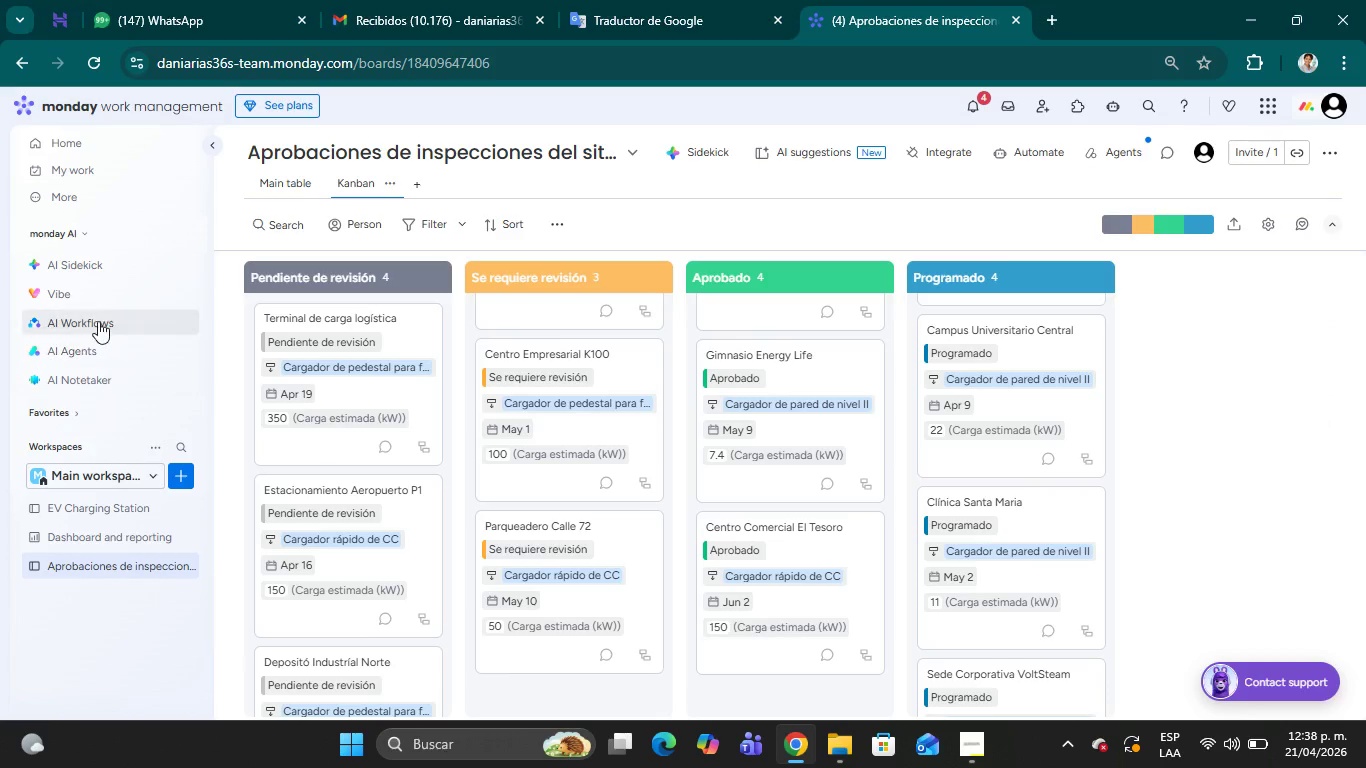 
scroll: coordinate [103, 311], scroll_direction: up, amount: 2.0
 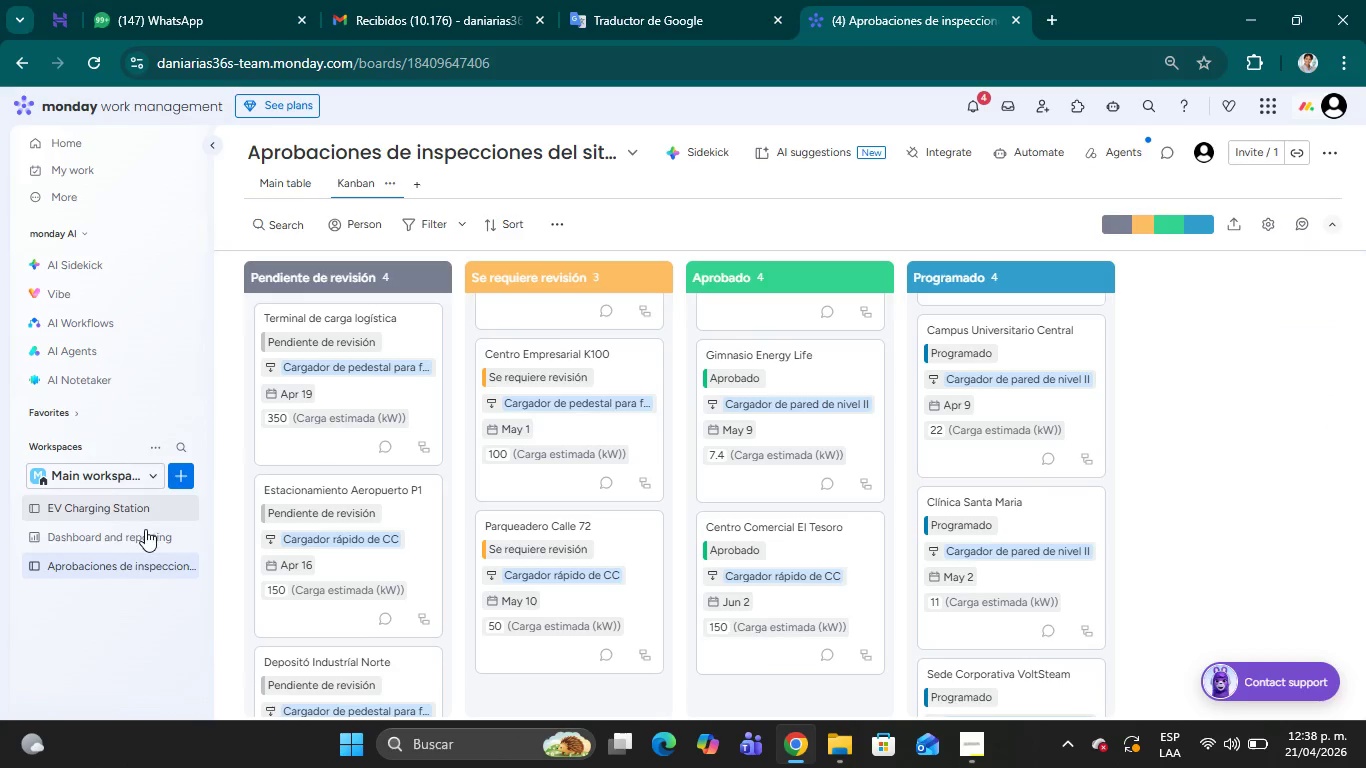 
left_click([294, 175])
 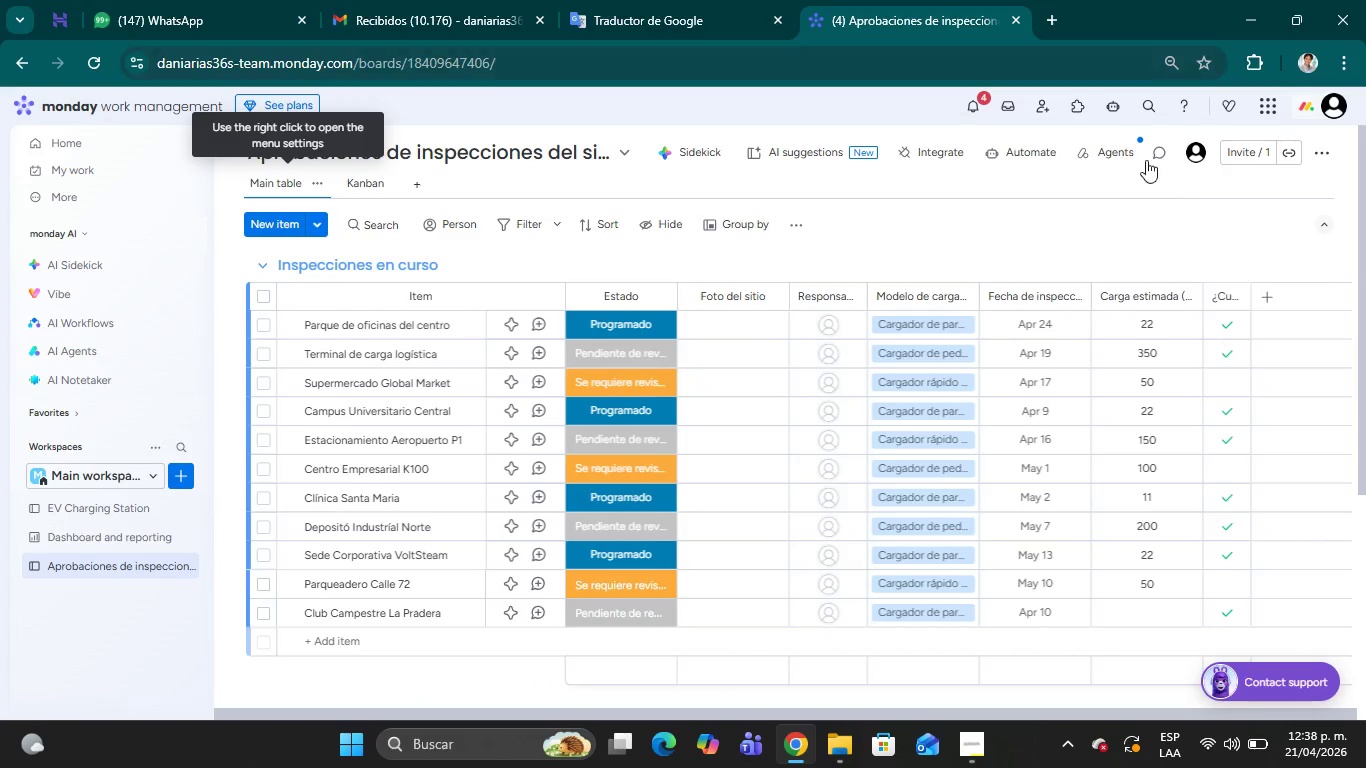 
mouse_move([1318, 174])
 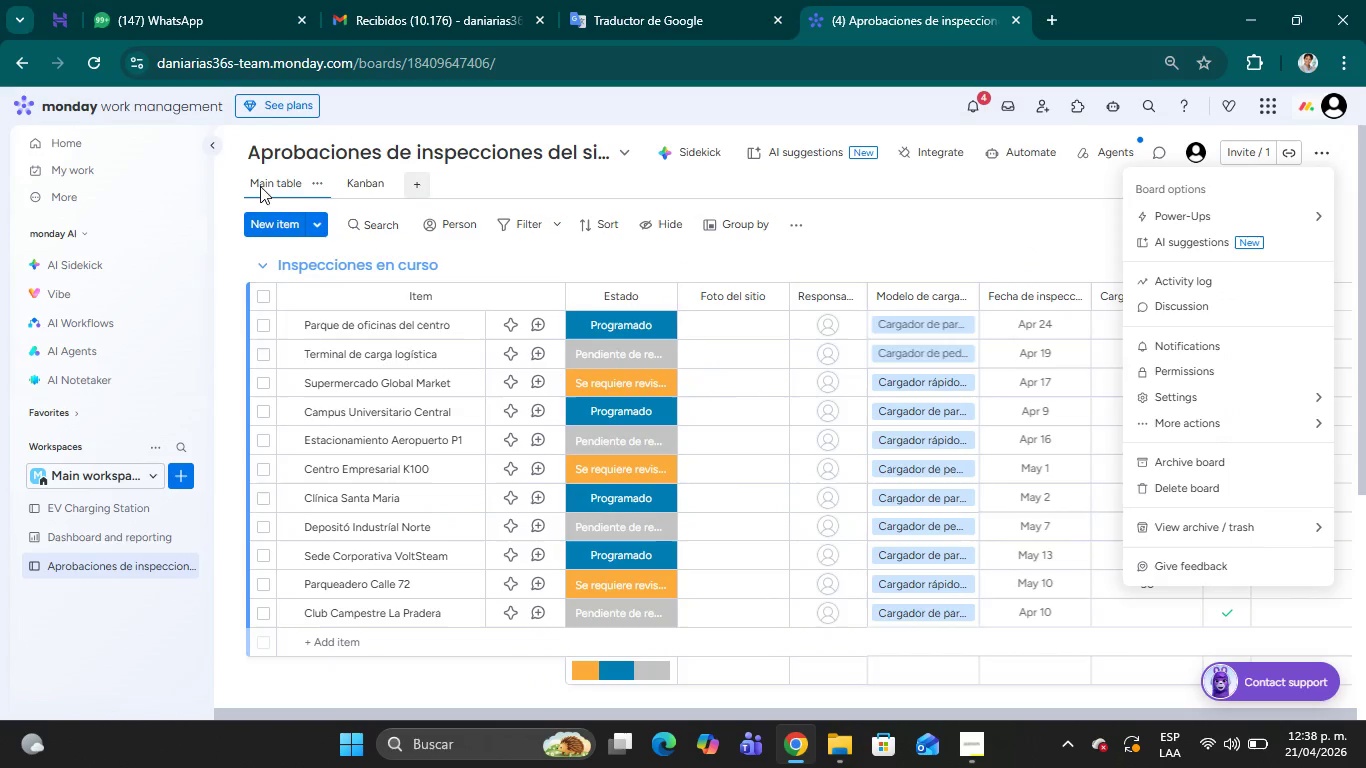 
left_click([317, 185])
 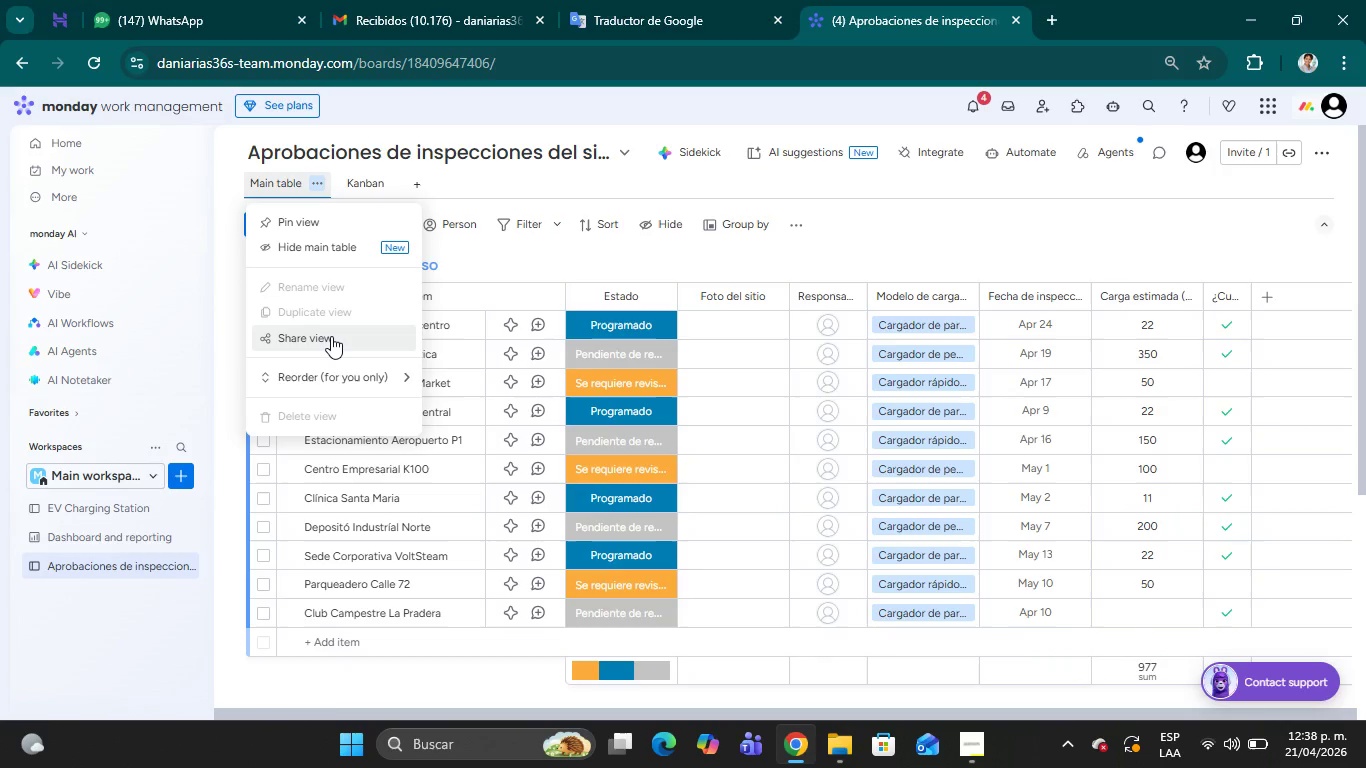 
wait(12.19)
 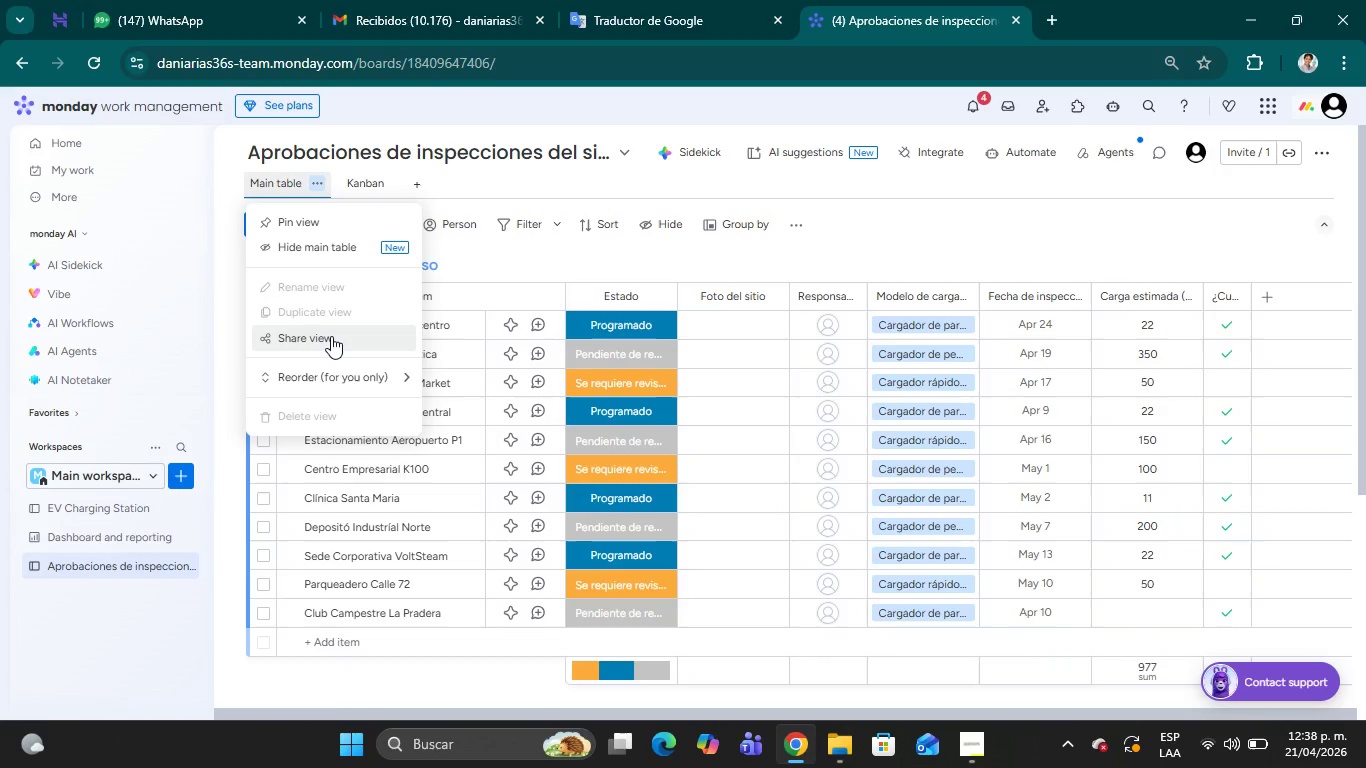 
left_click([331, 336])
 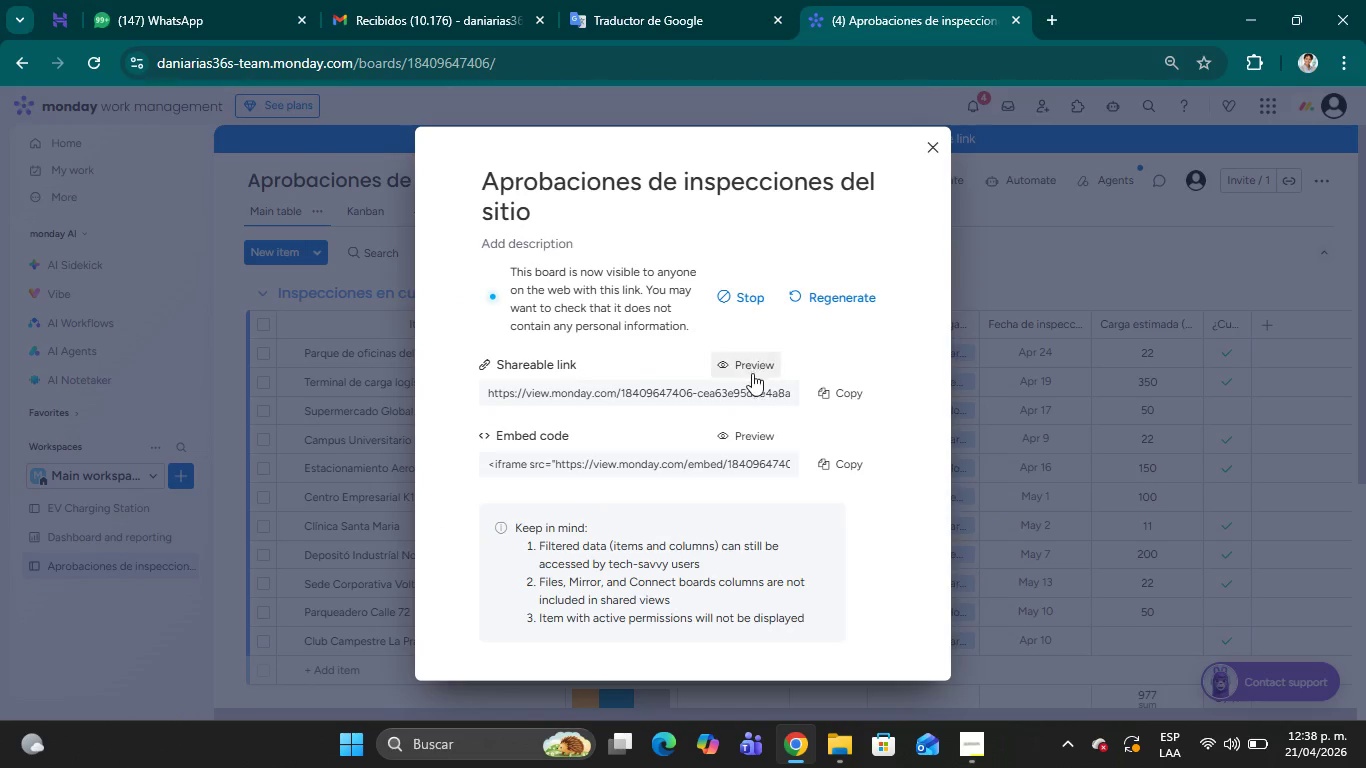 
wait(9.3)
 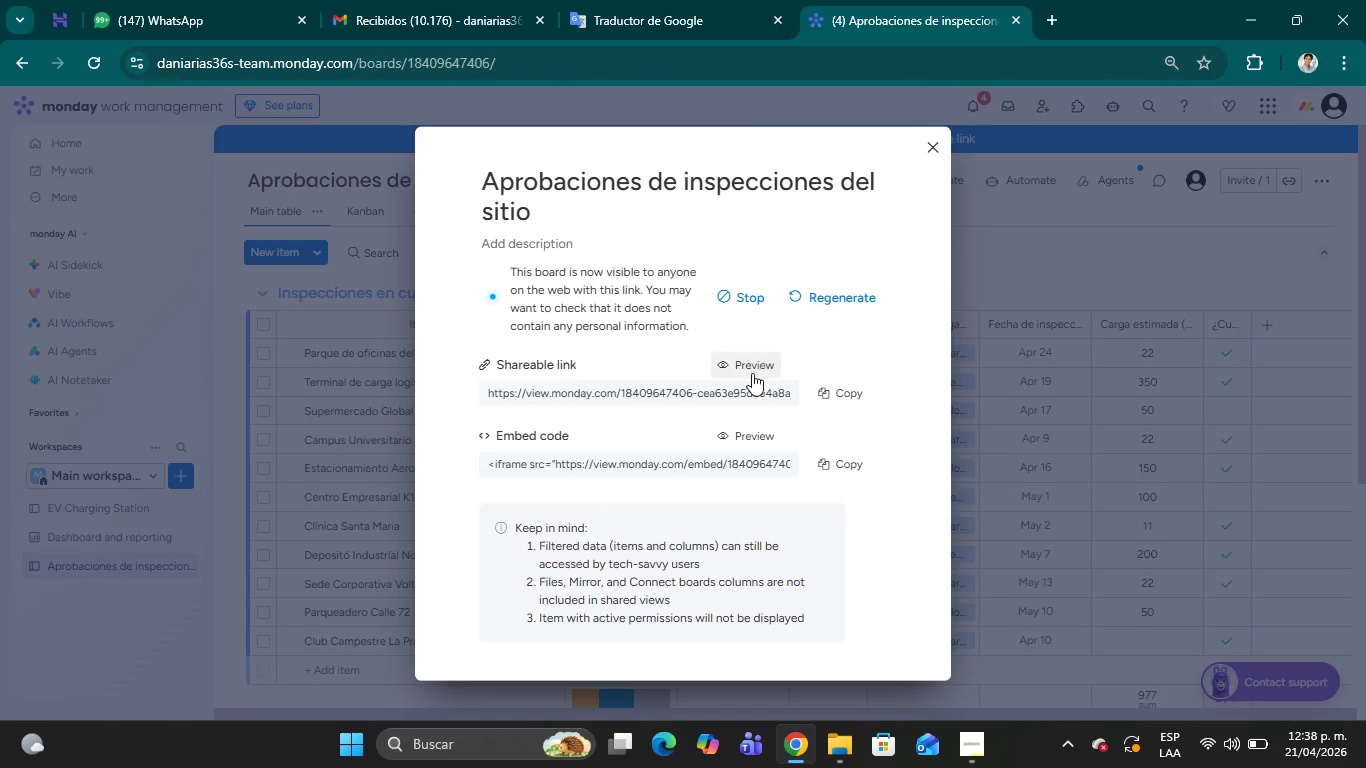 
scroll: coordinate [643, 358], scroll_direction: down, amount: 2.0
 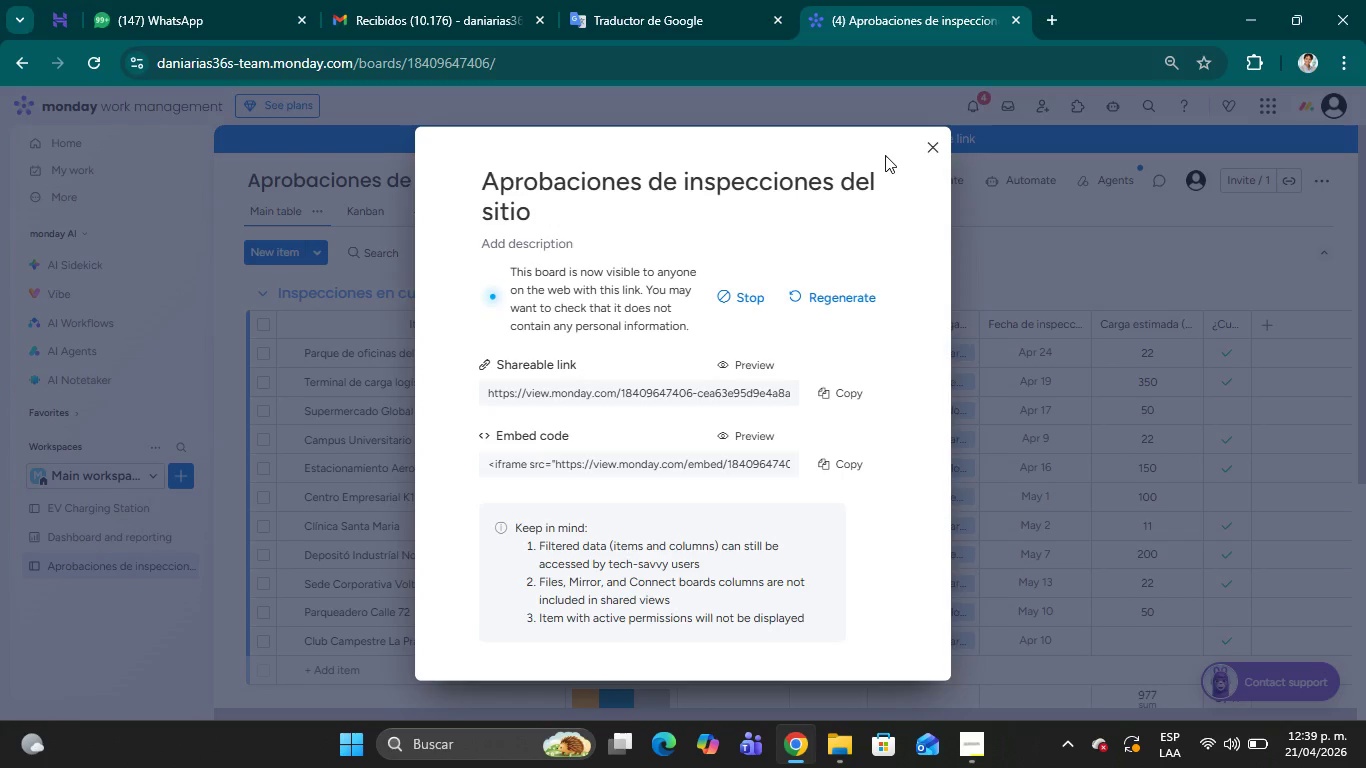 
wait(17.4)
 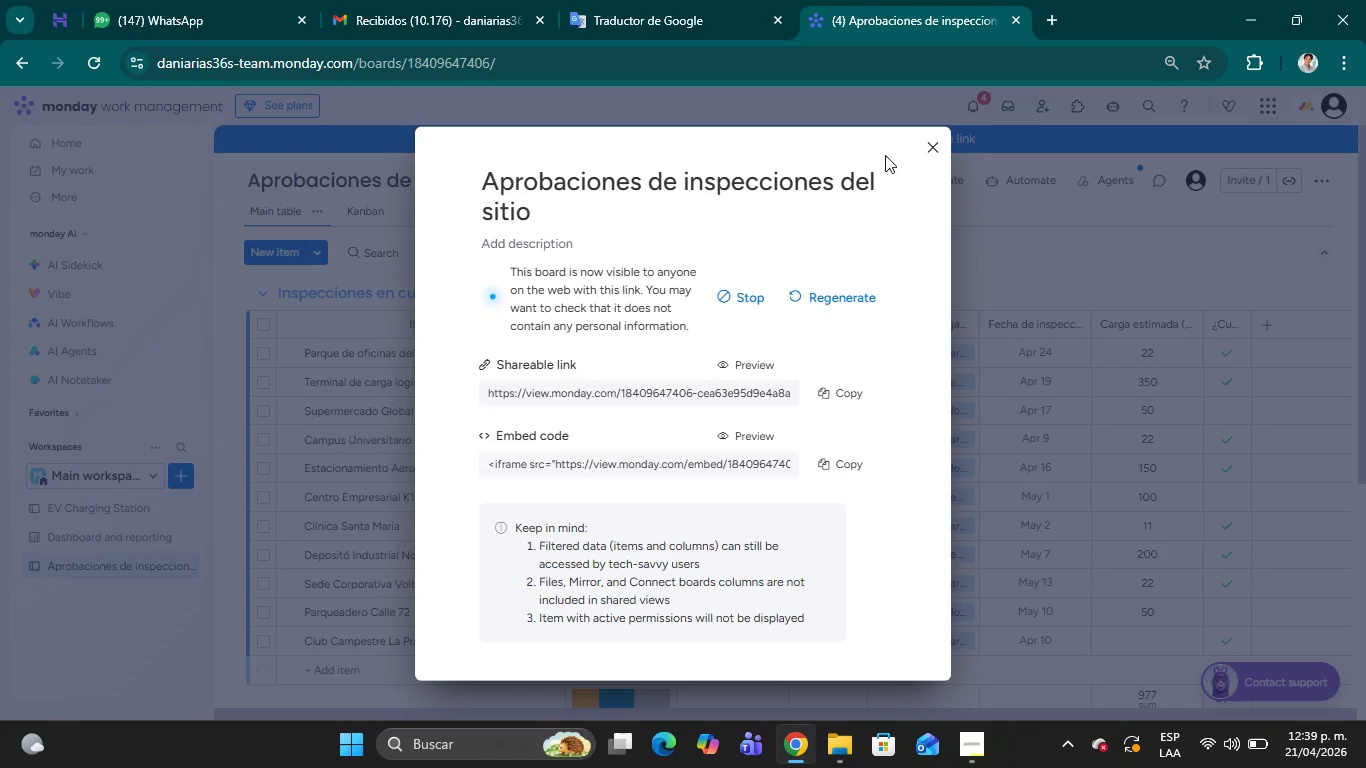 
left_click([830, 292])
 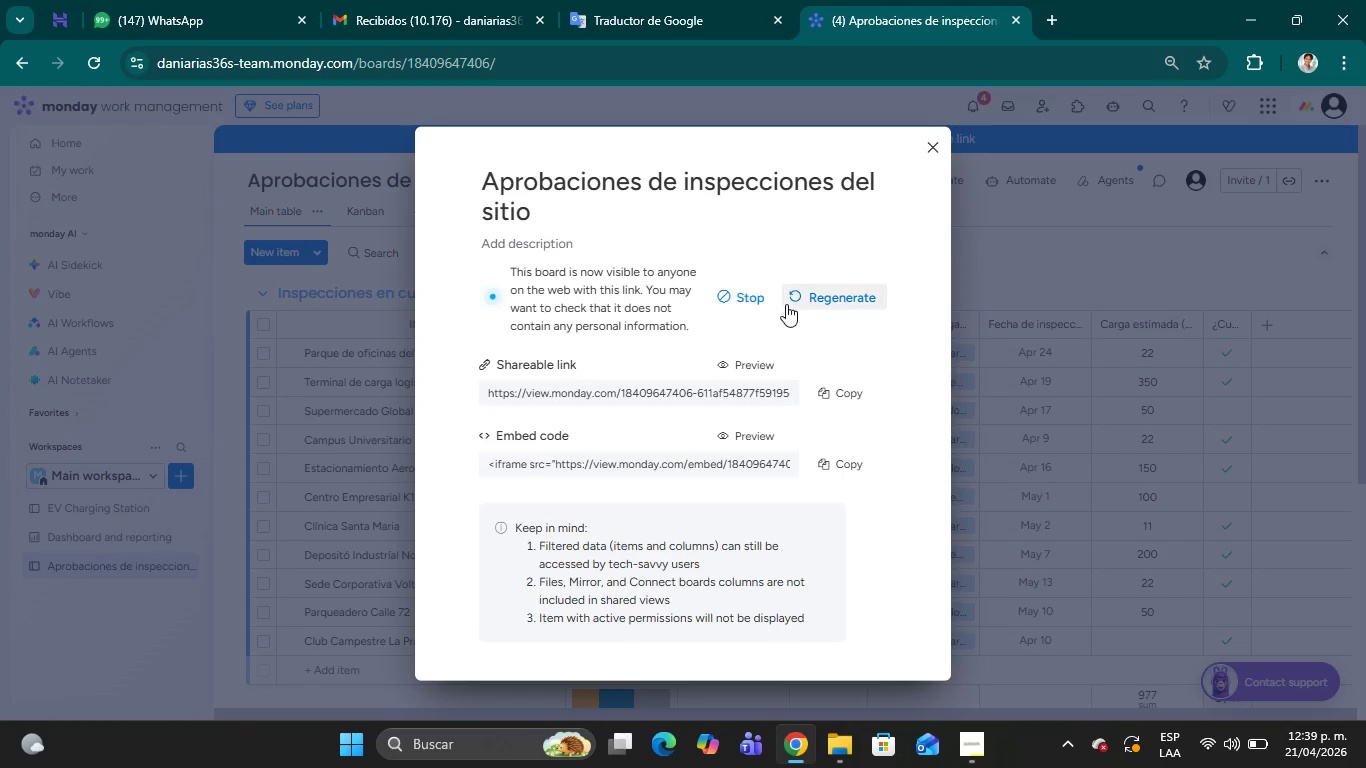 
left_click([794, 293])
 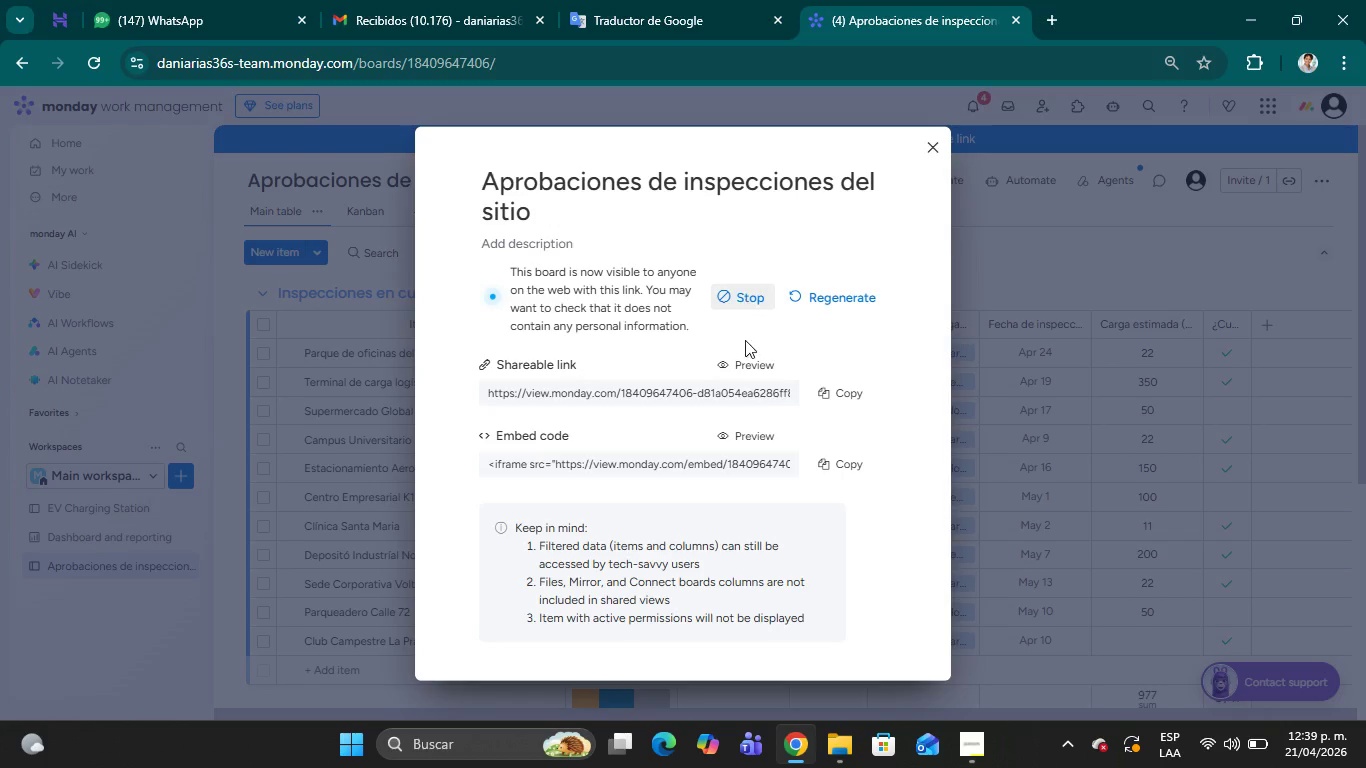 
scroll: coordinate [613, 557], scroll_direction: down, amount: 5.0
 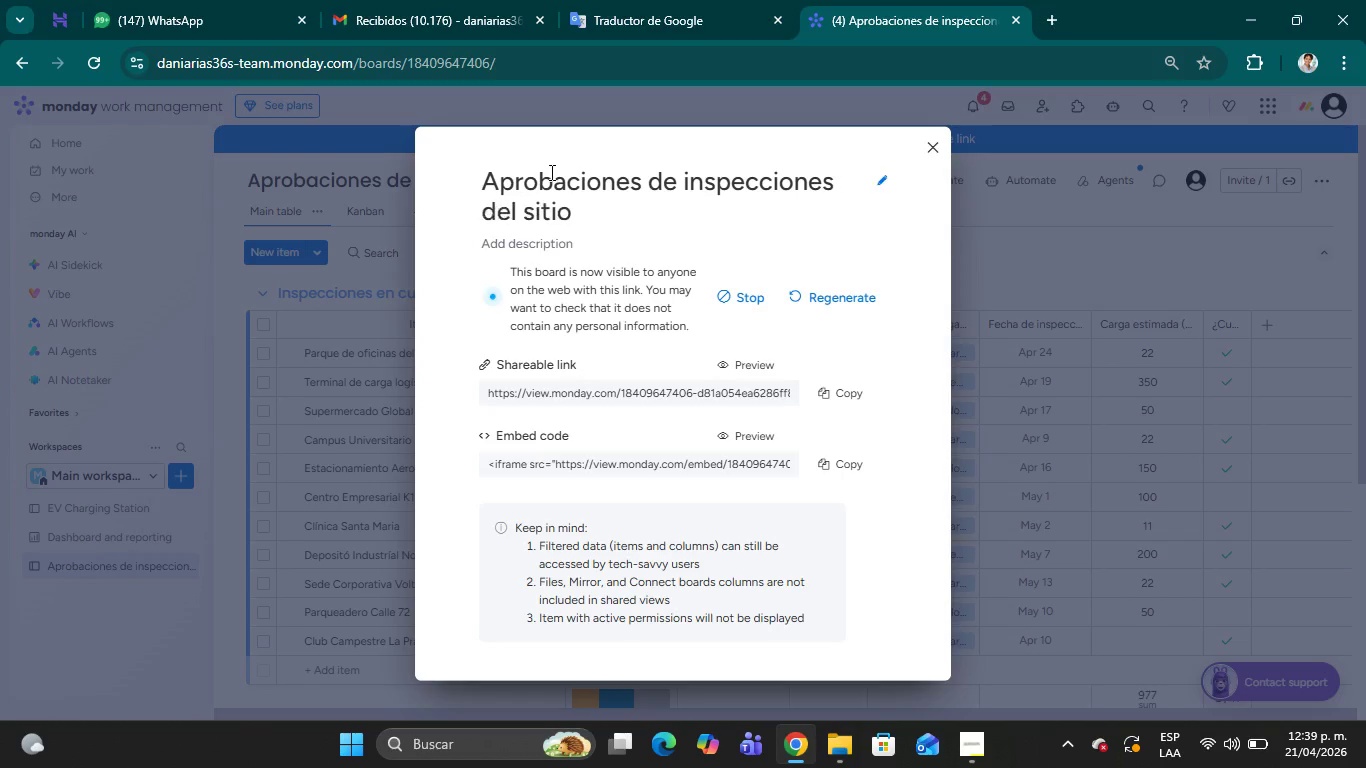 
wait(6.62)
 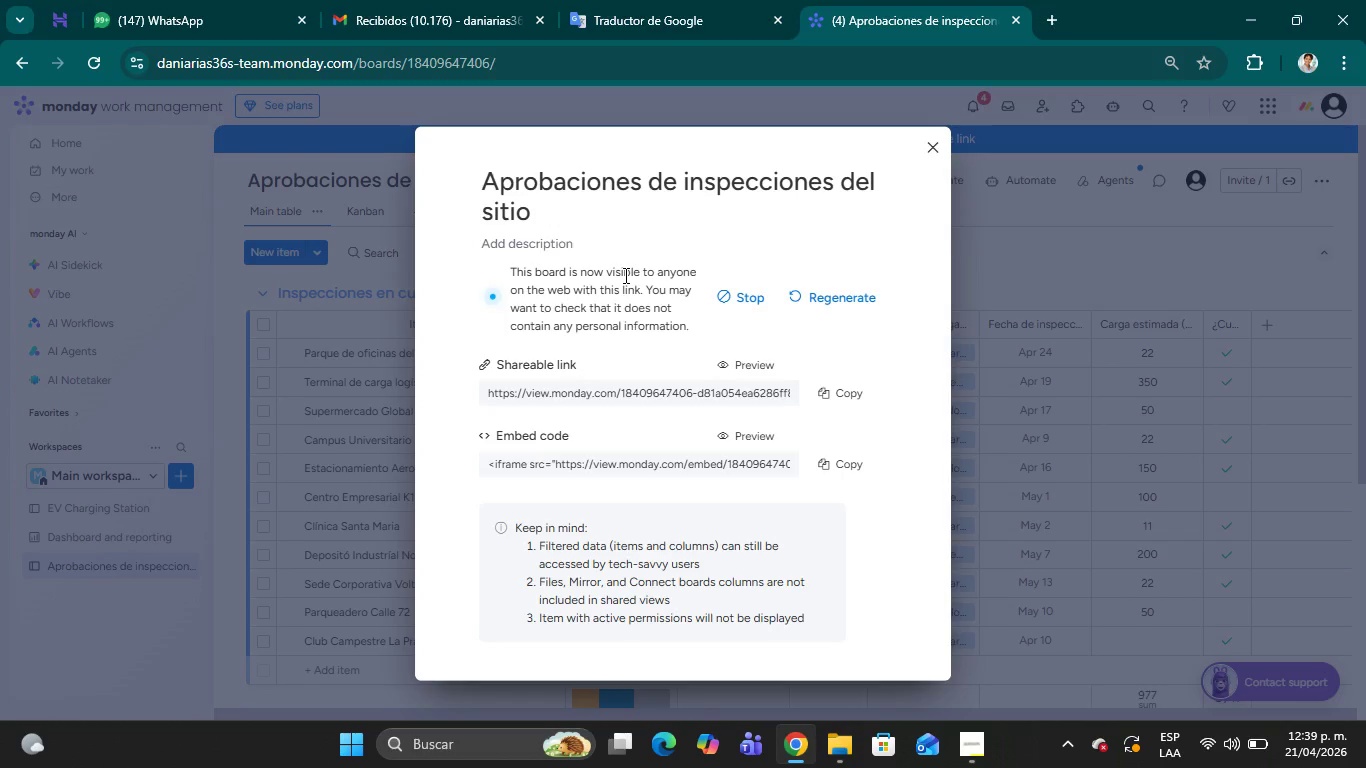 
left_click([930, 151])
 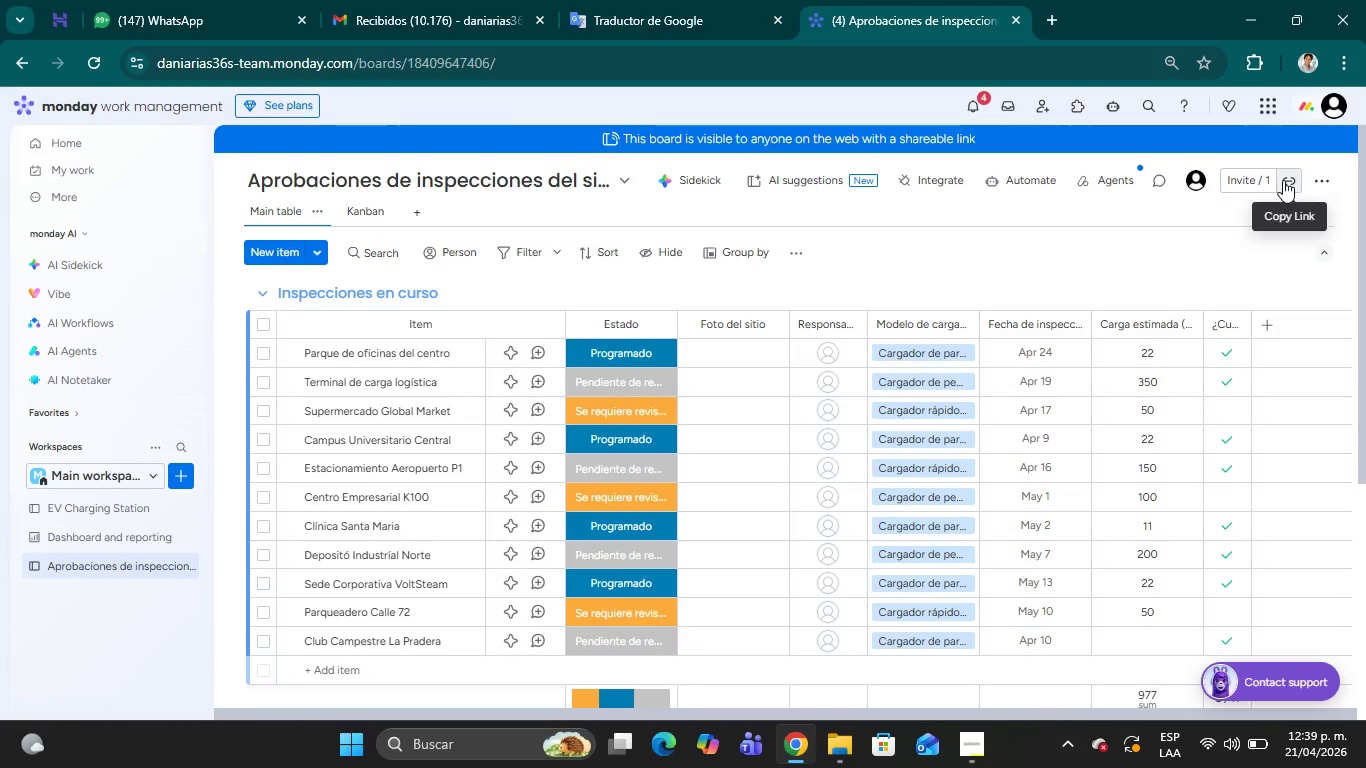 
left_click([1283, 180])
 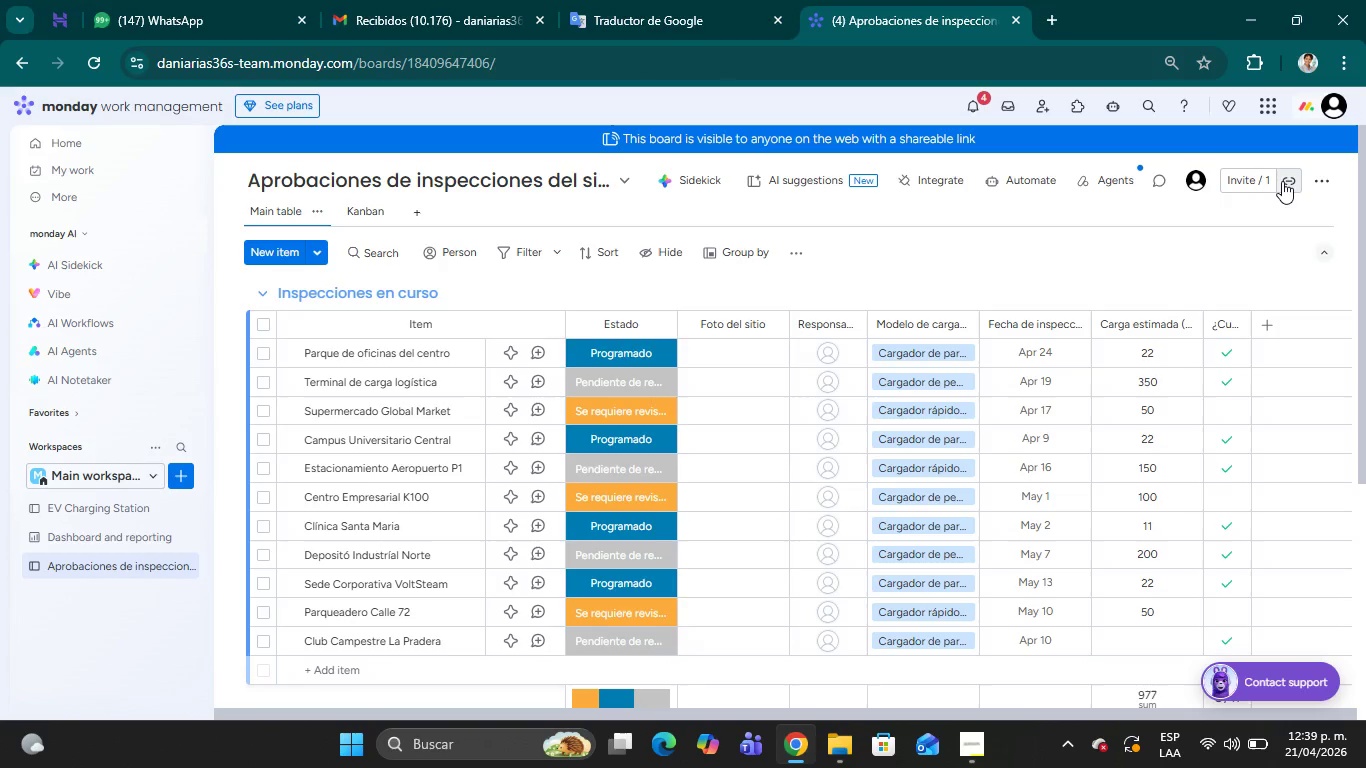 
wait(6.45)
 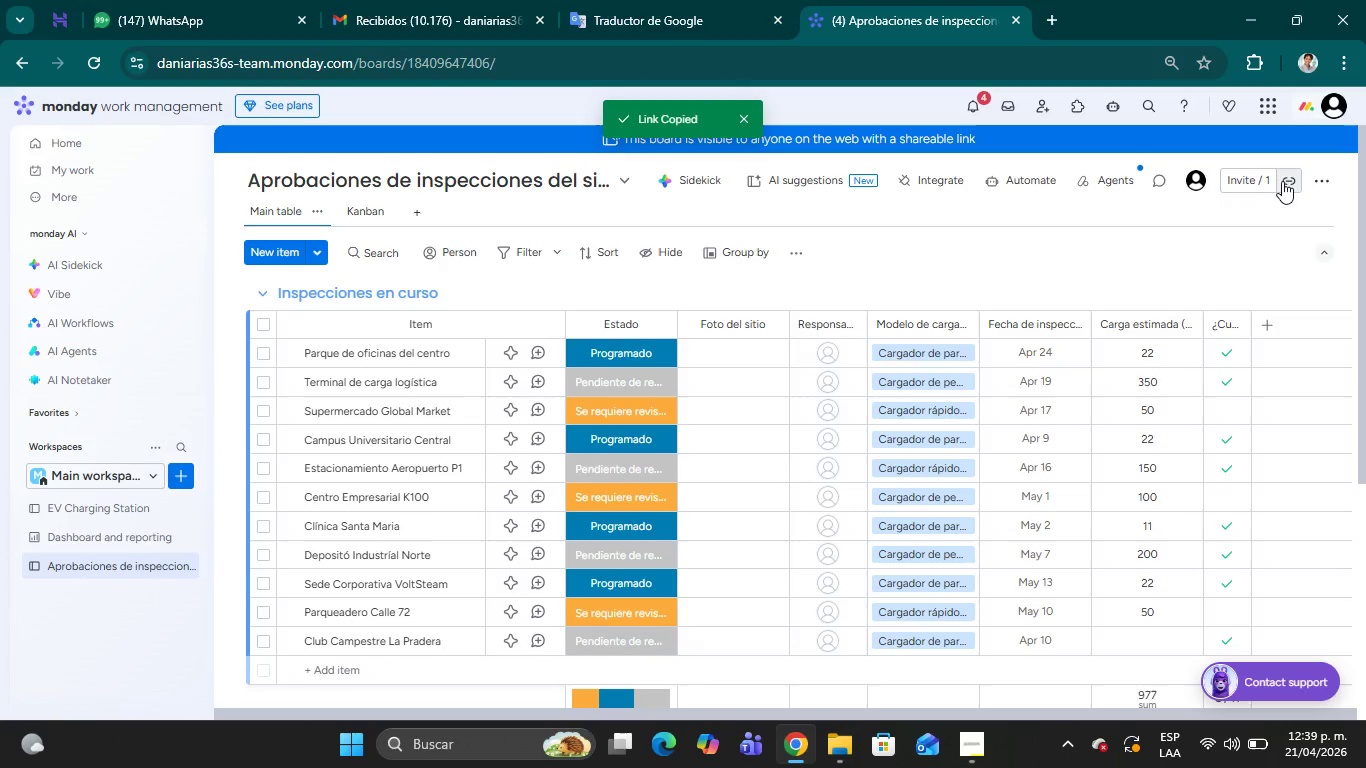 
left_click([1289, 178])
 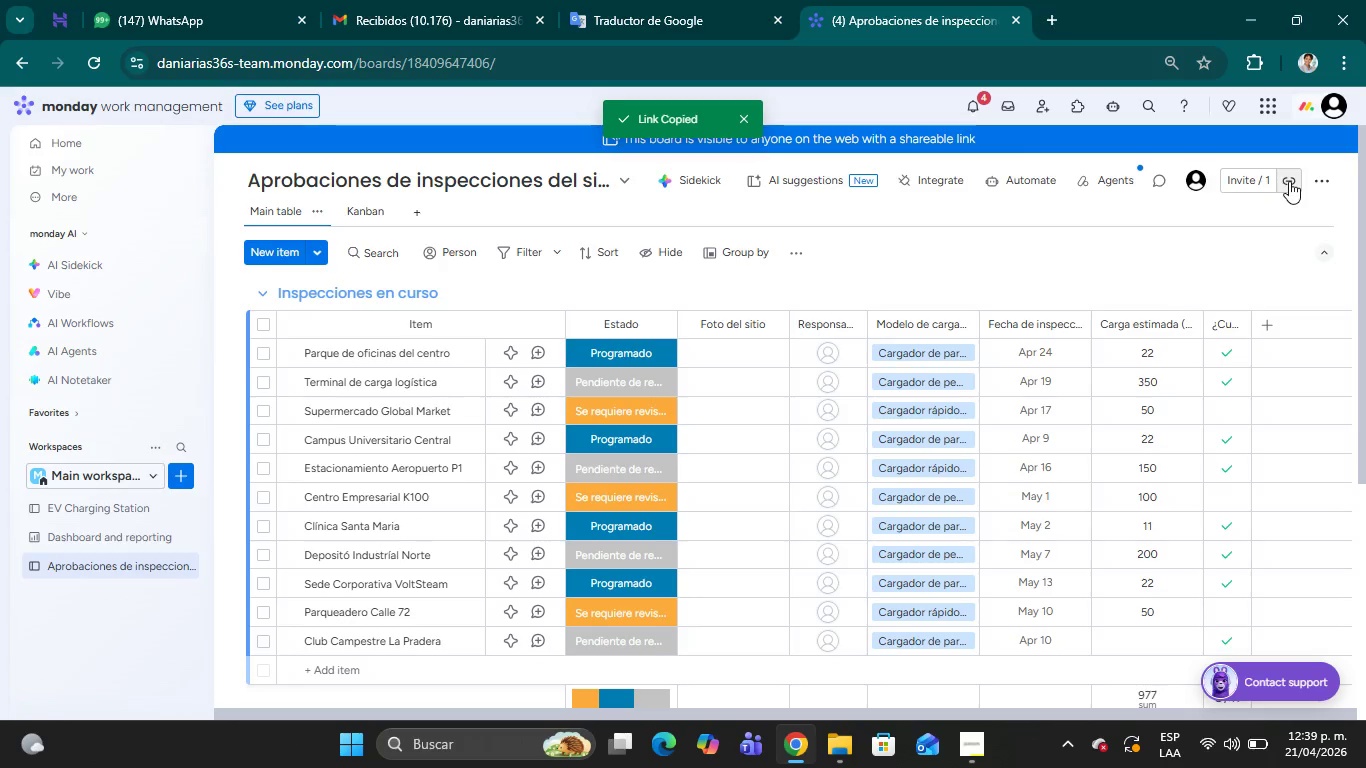 
left_click([1289, 181])
 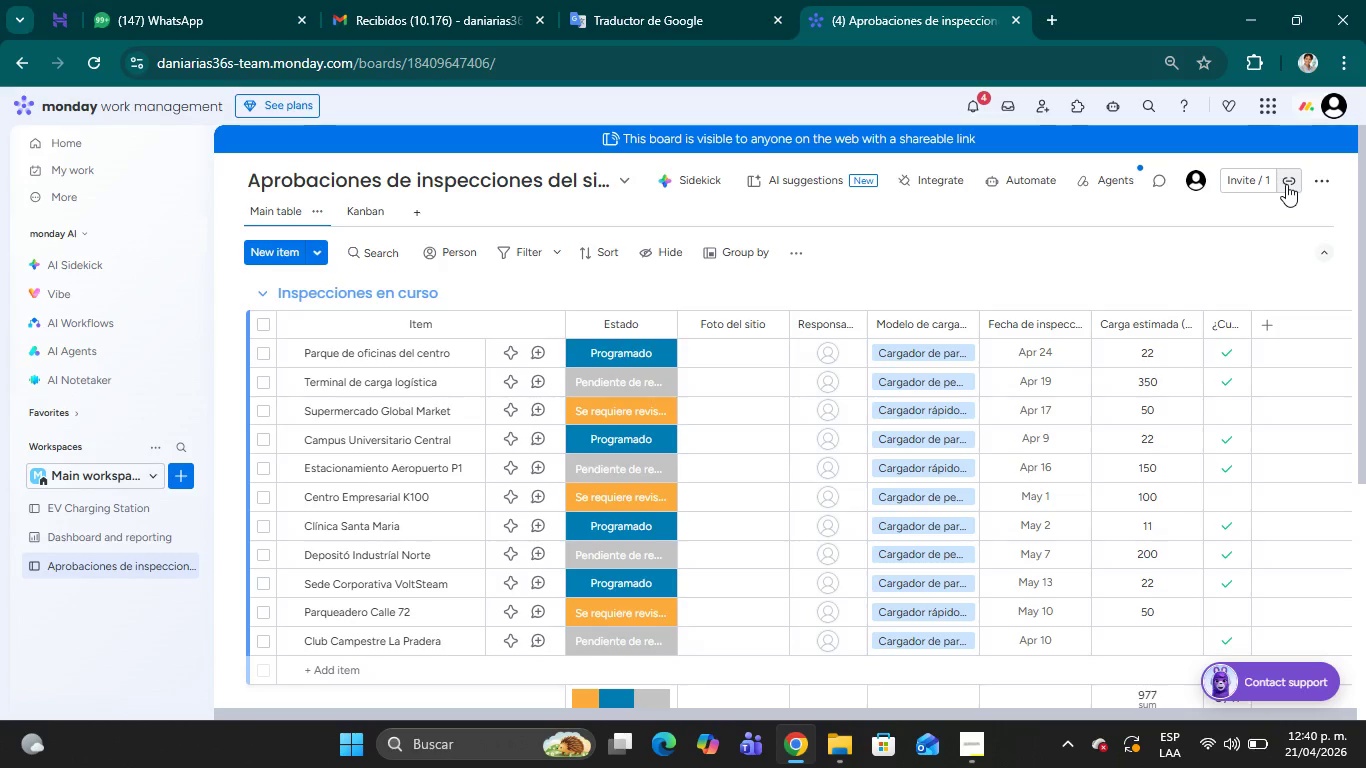 
wait(48.95)
 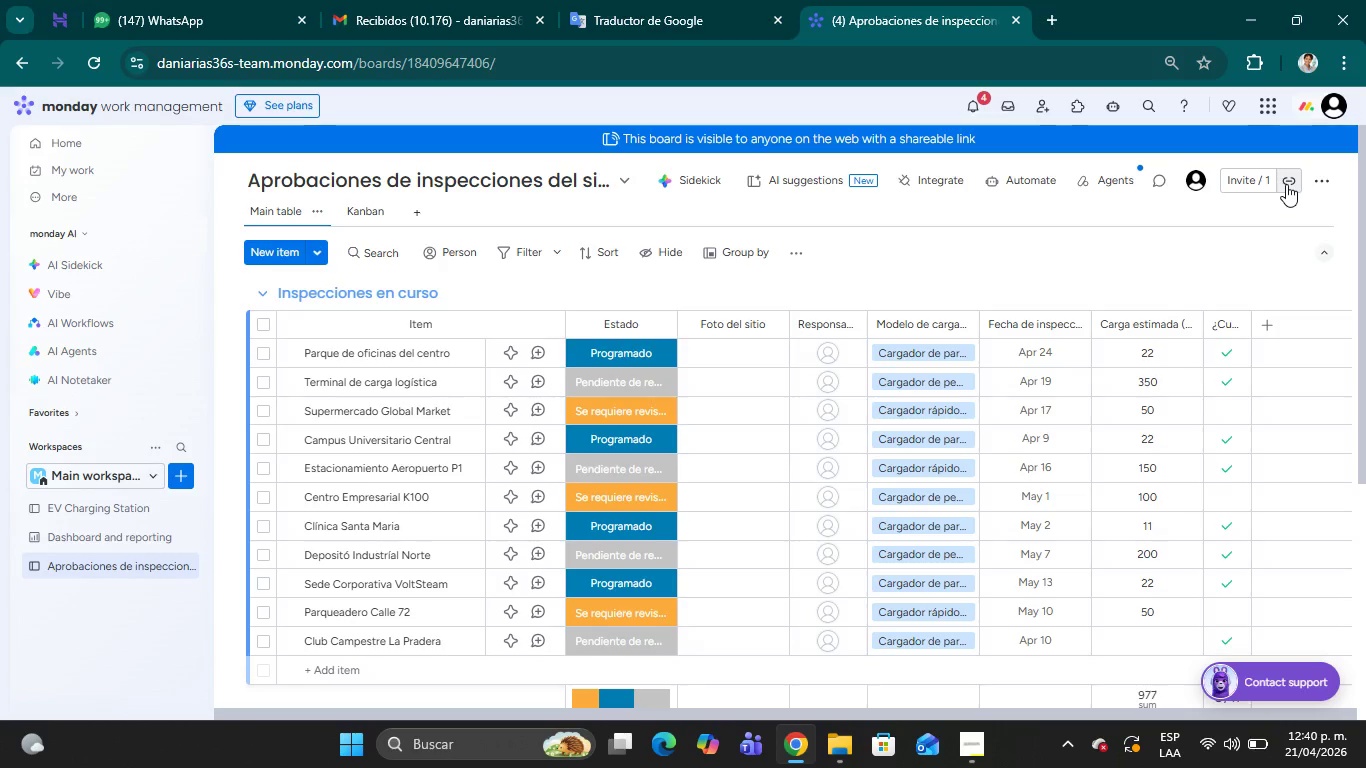 
mouse_move([344, 221])
 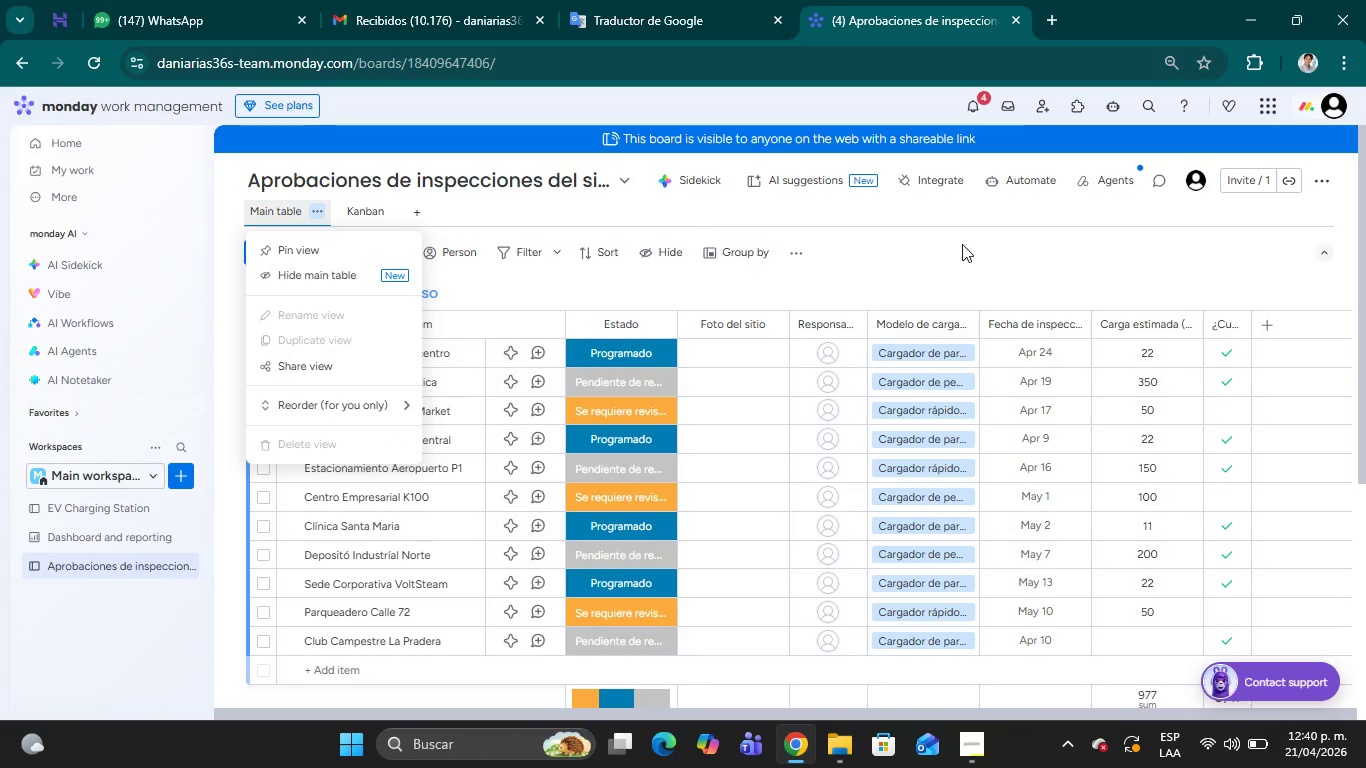 
left_click([962, 244])
 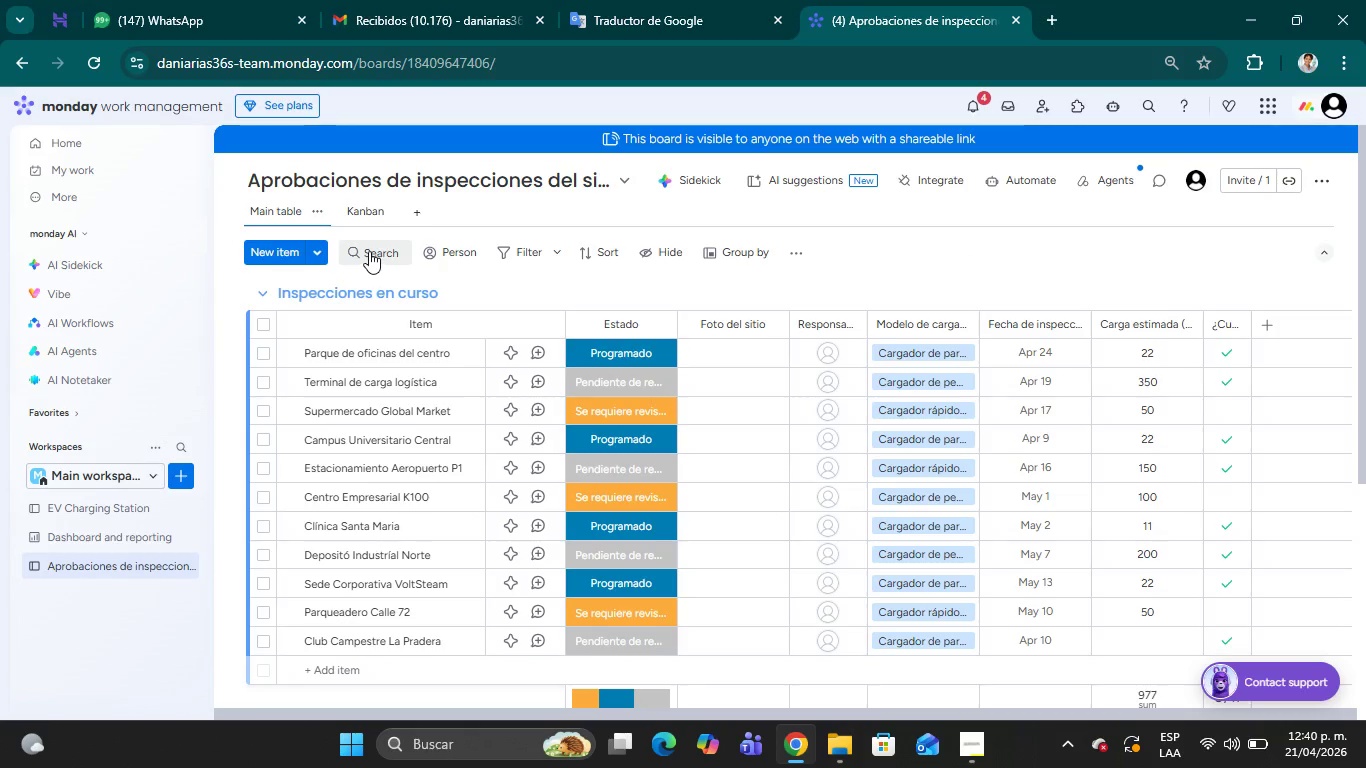 
left_click([369, 251])
 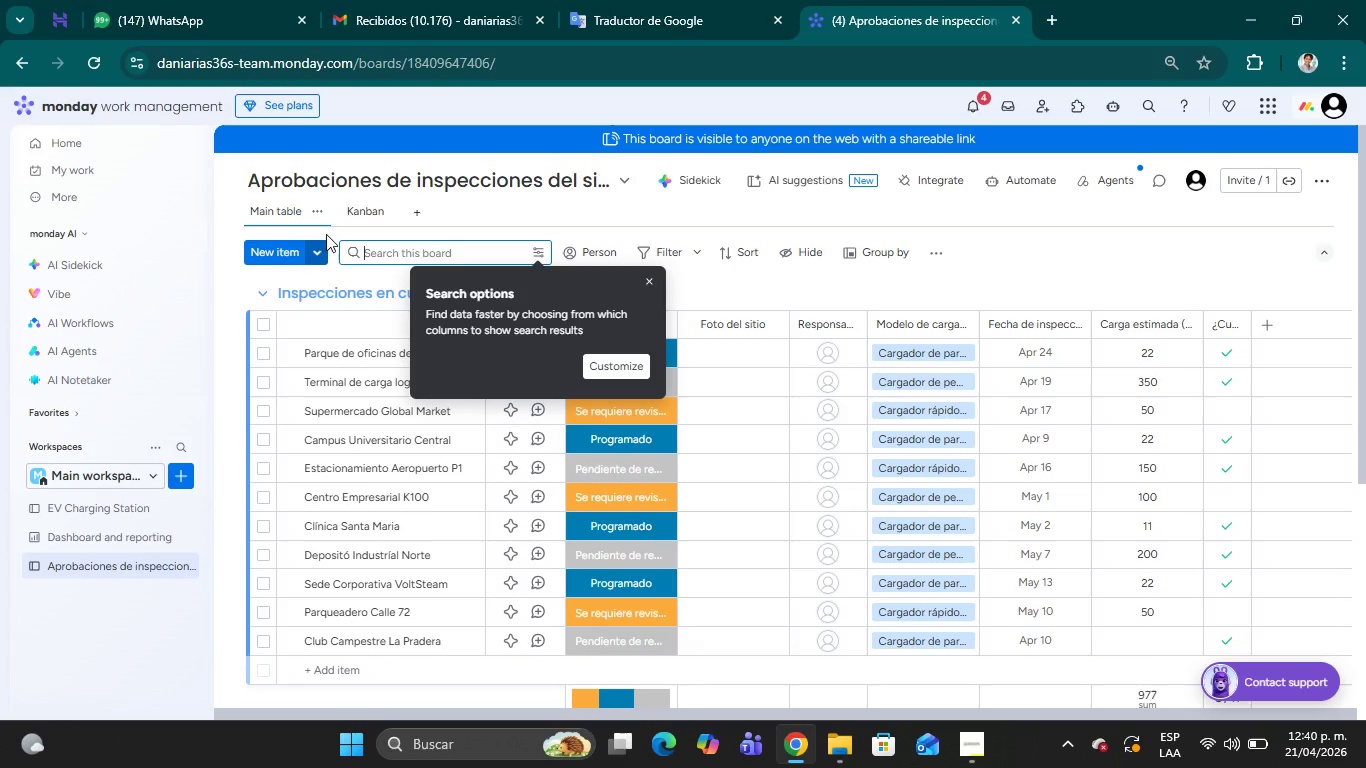 
left_click([314, 209])
 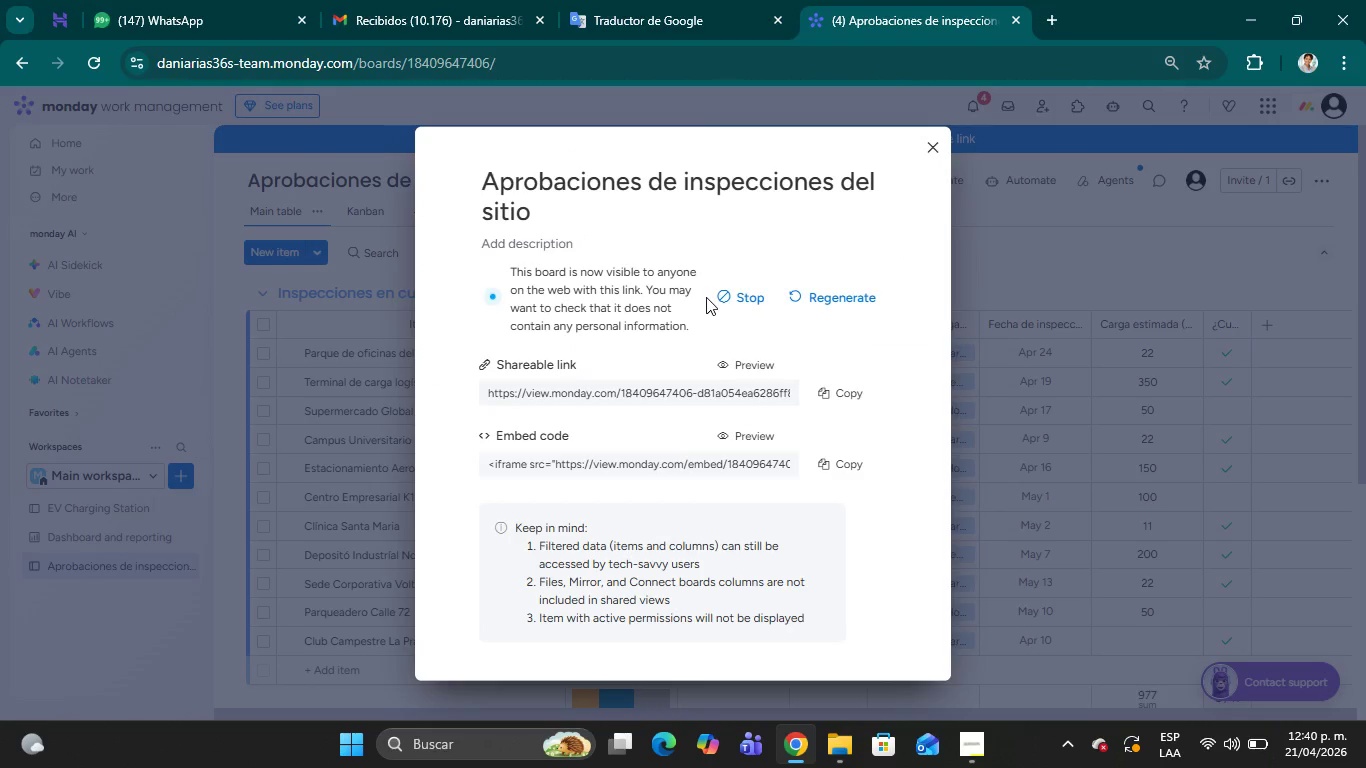 
wait(6.48)
 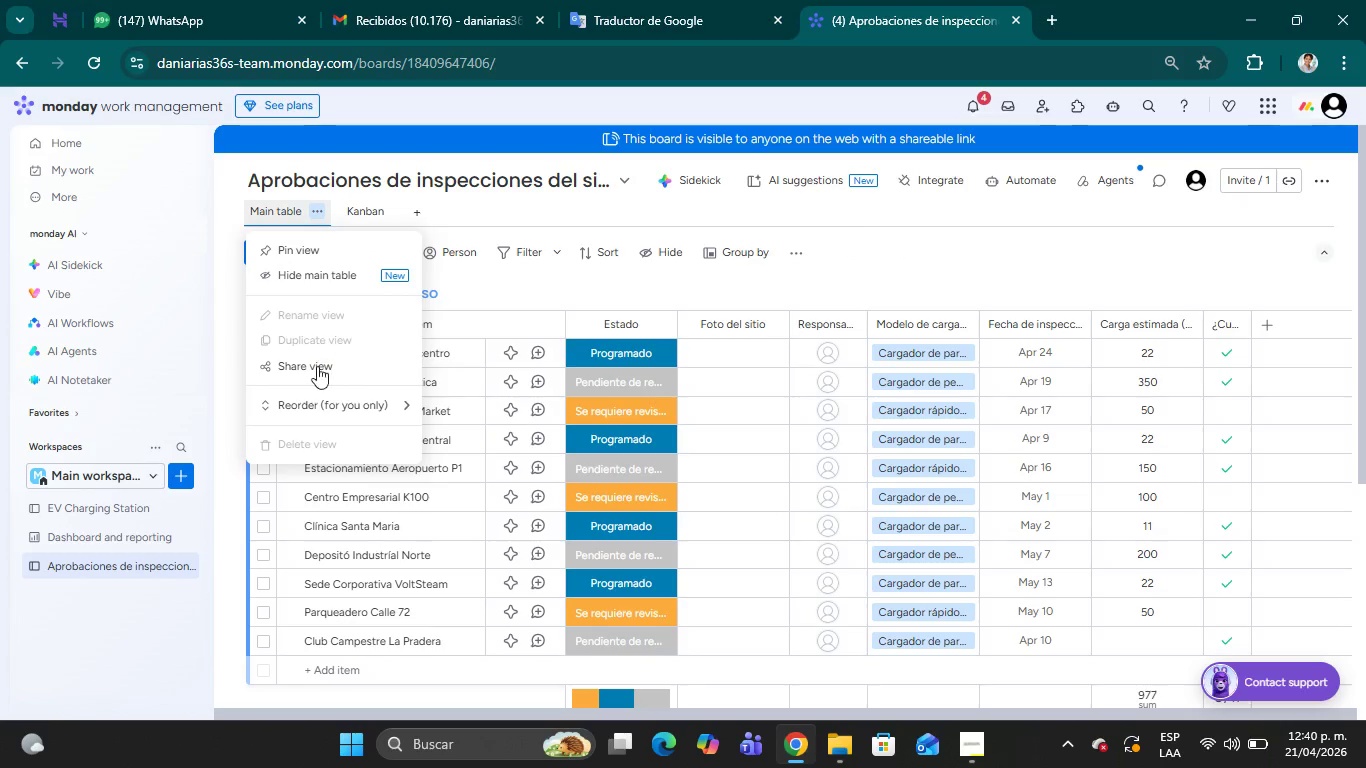 
left_click([756, 291])
 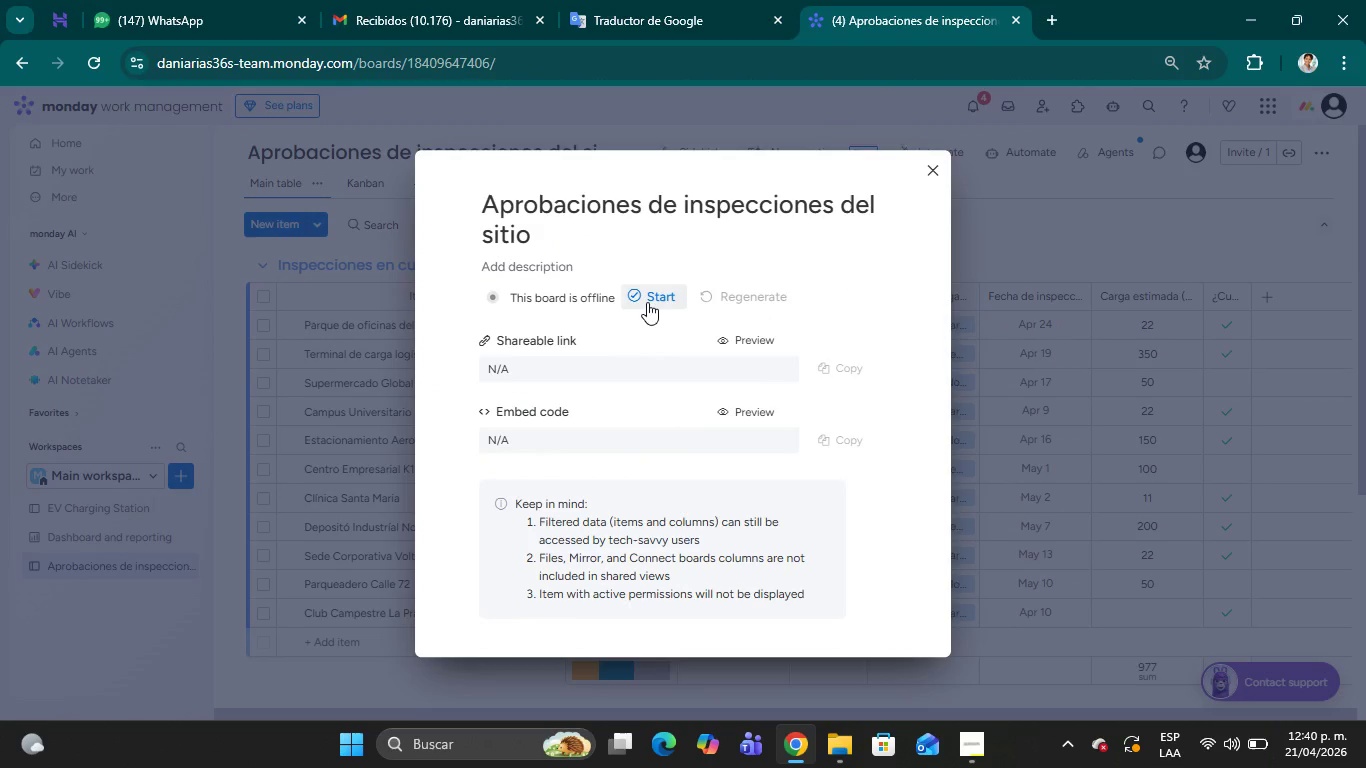 
left_click([648, 300])
 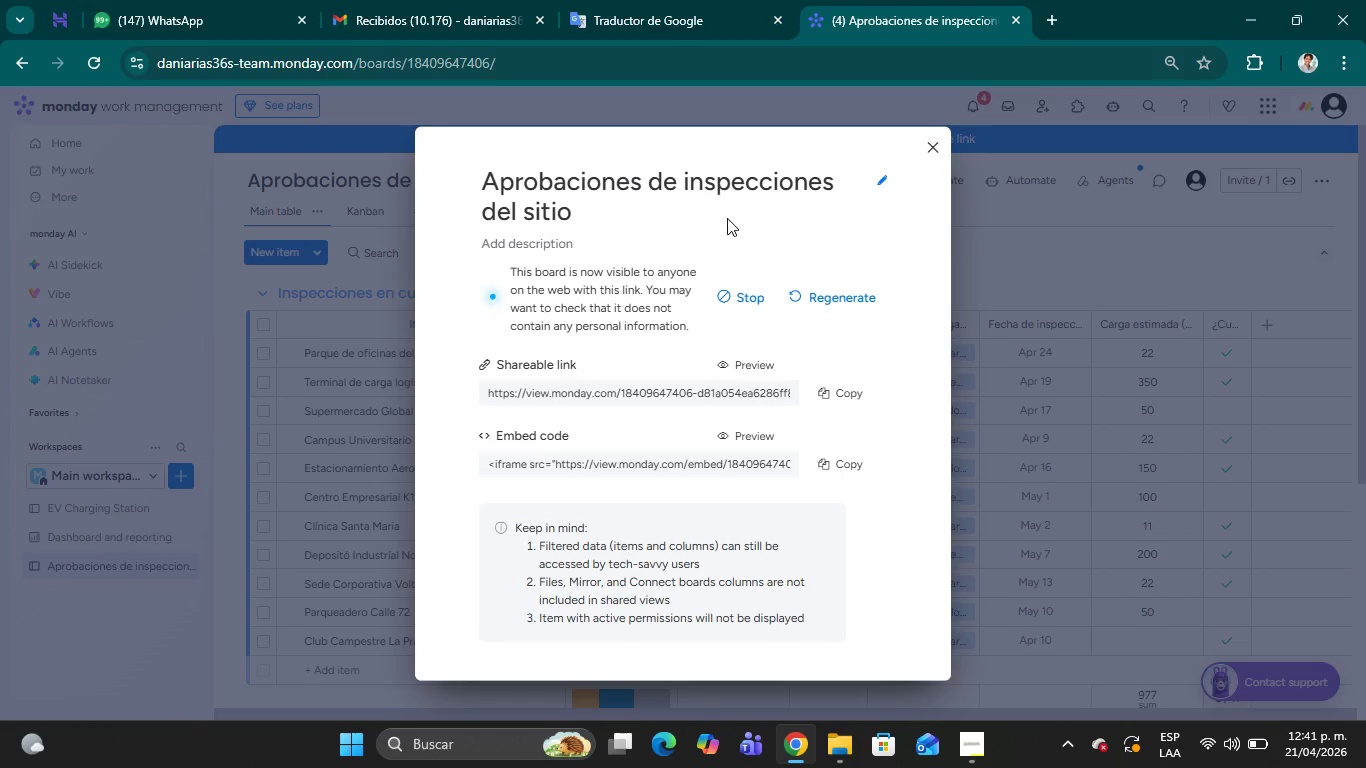 